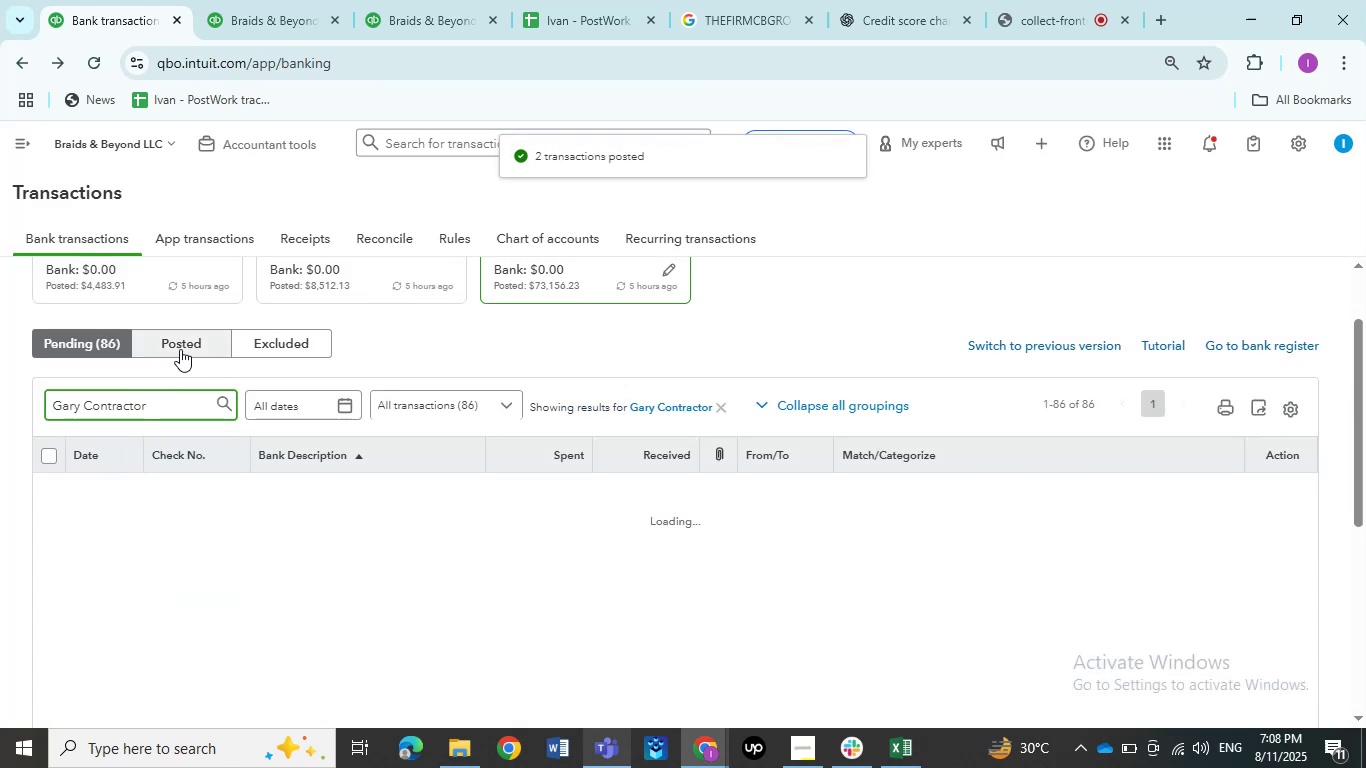 
left_click([180, 347])
 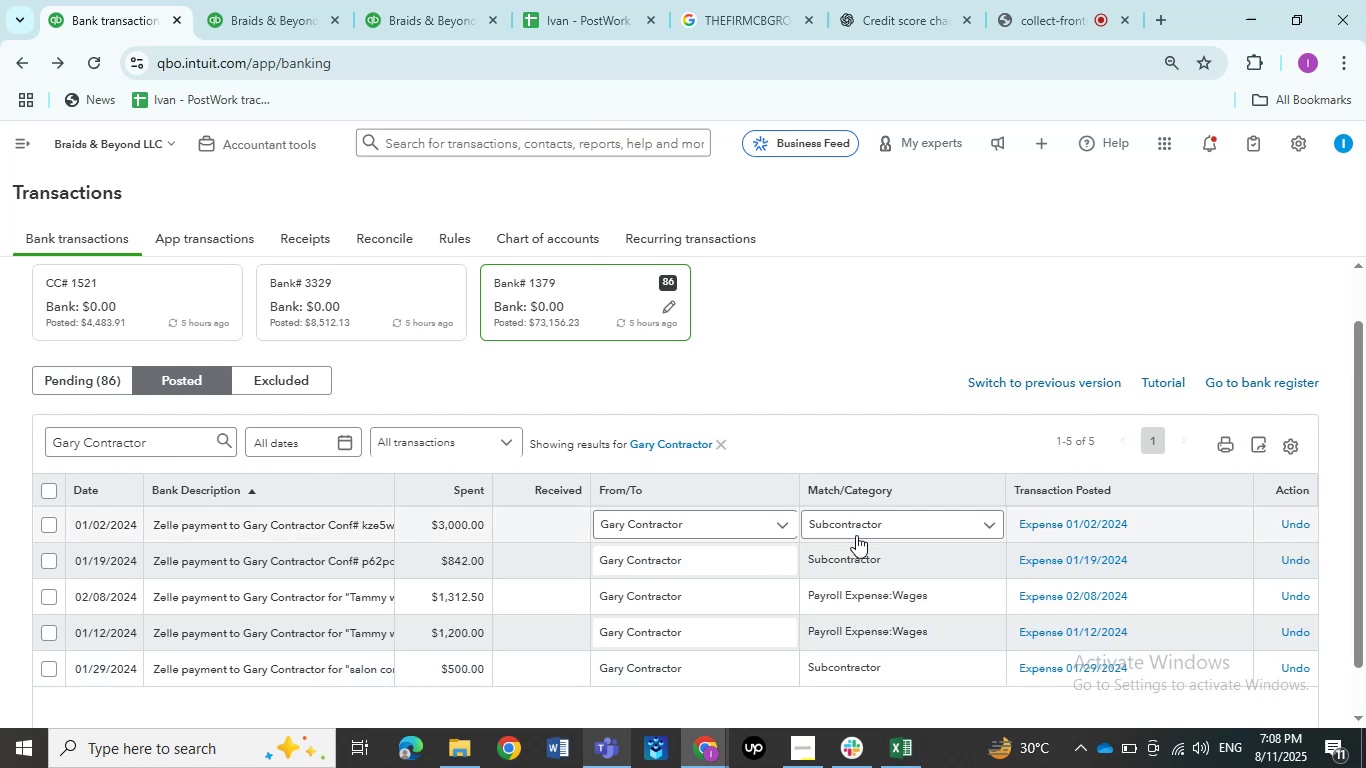 
left_click([864, 530])
 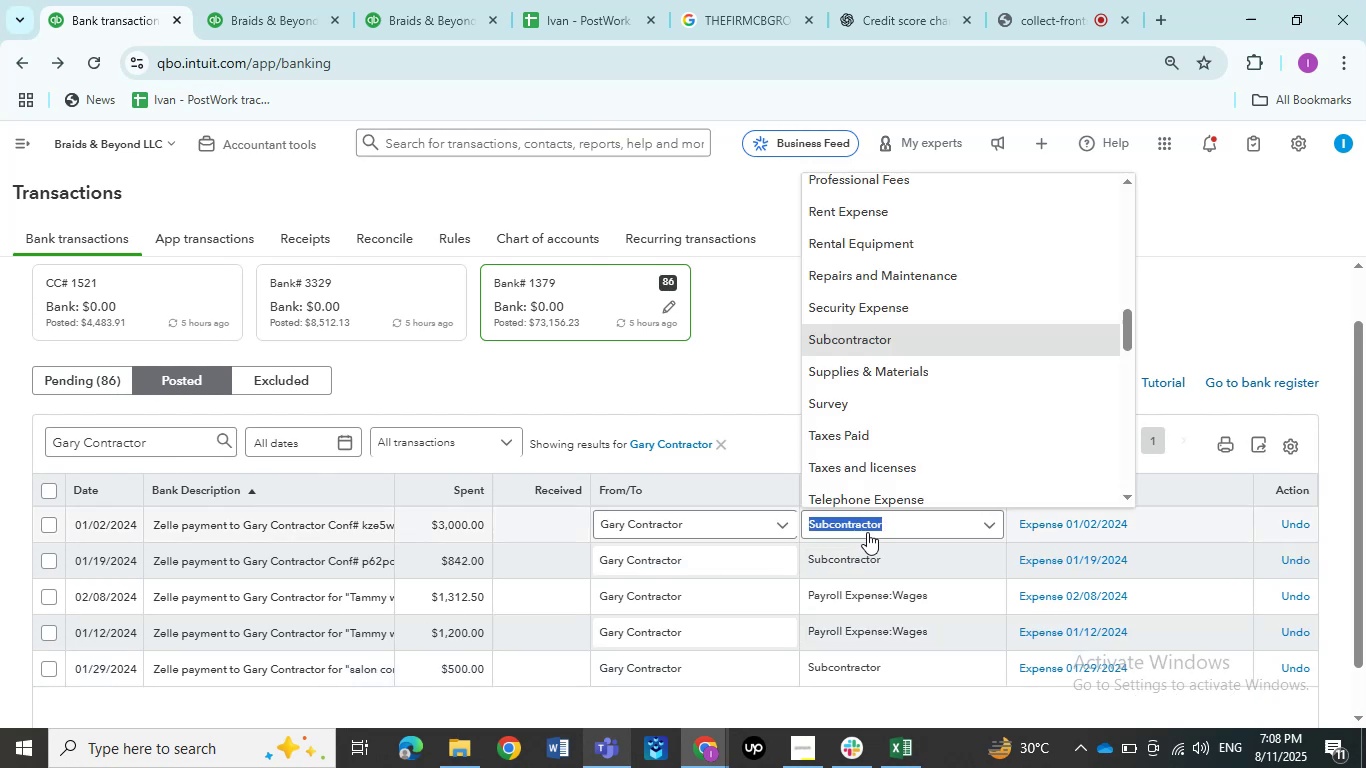 
wait(5.09)
 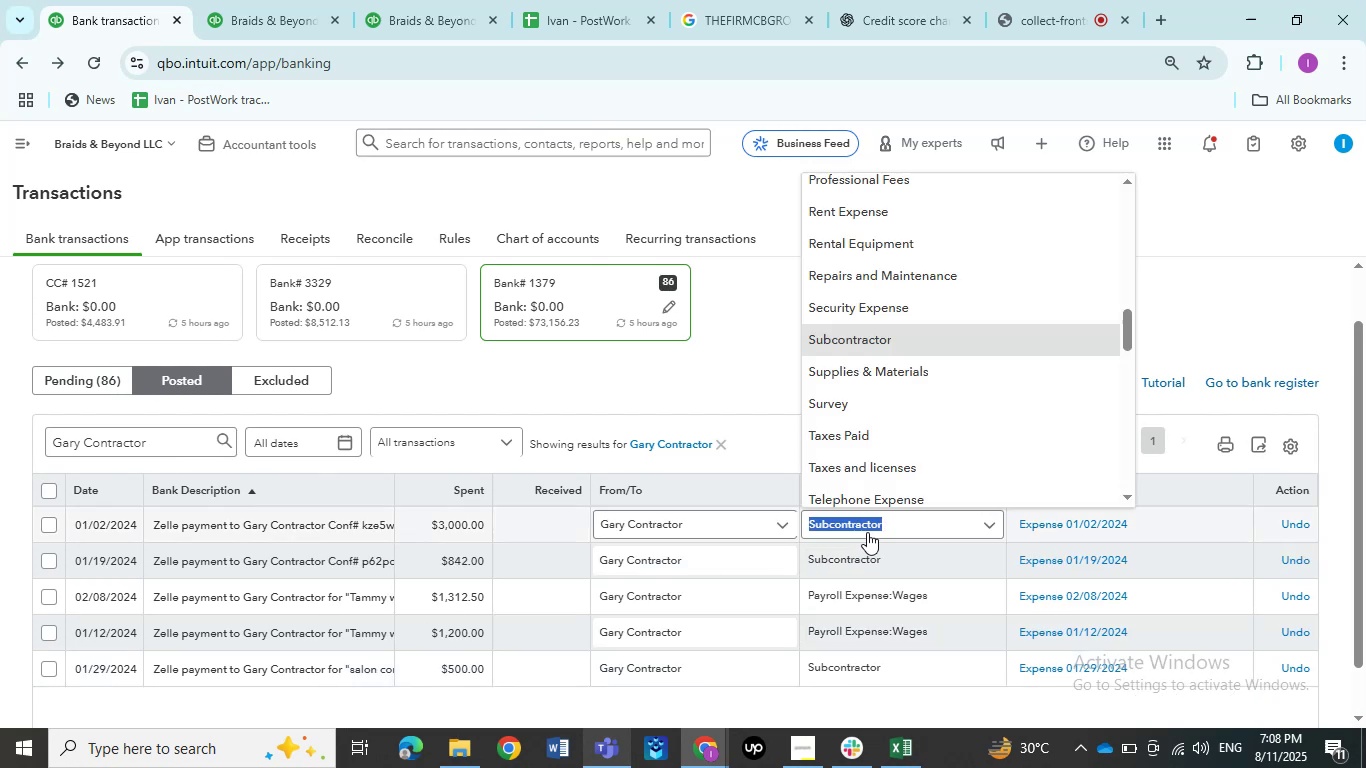 
type(wages)
 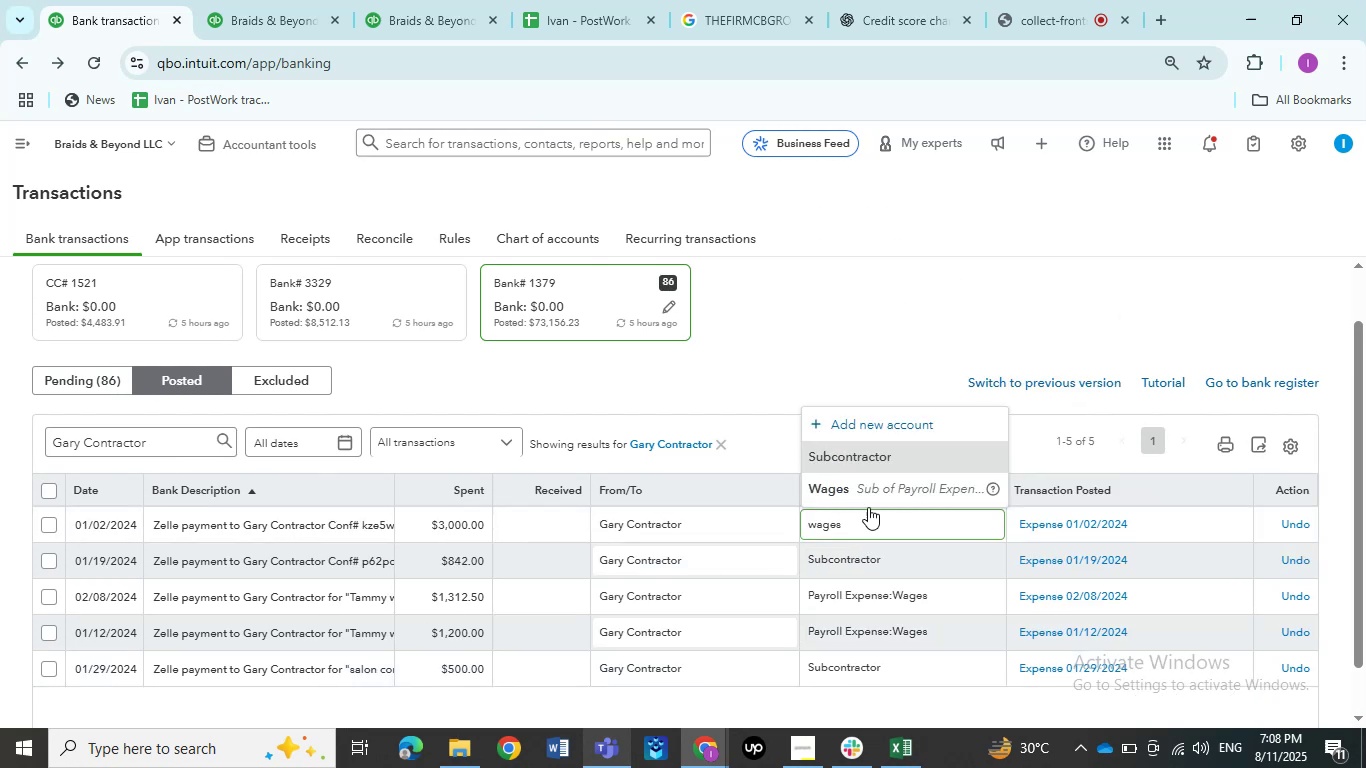 
left_click([867, 498])
 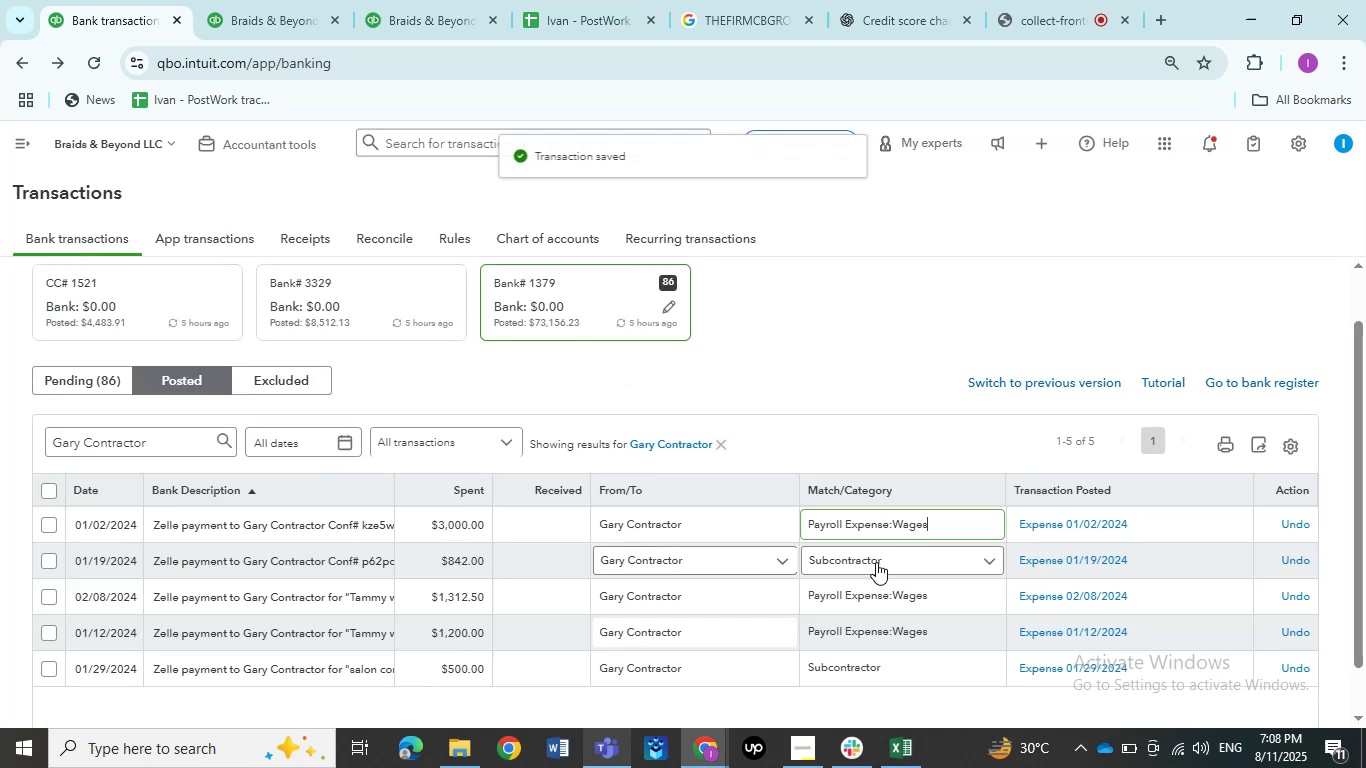 
left_click([876, 562])
 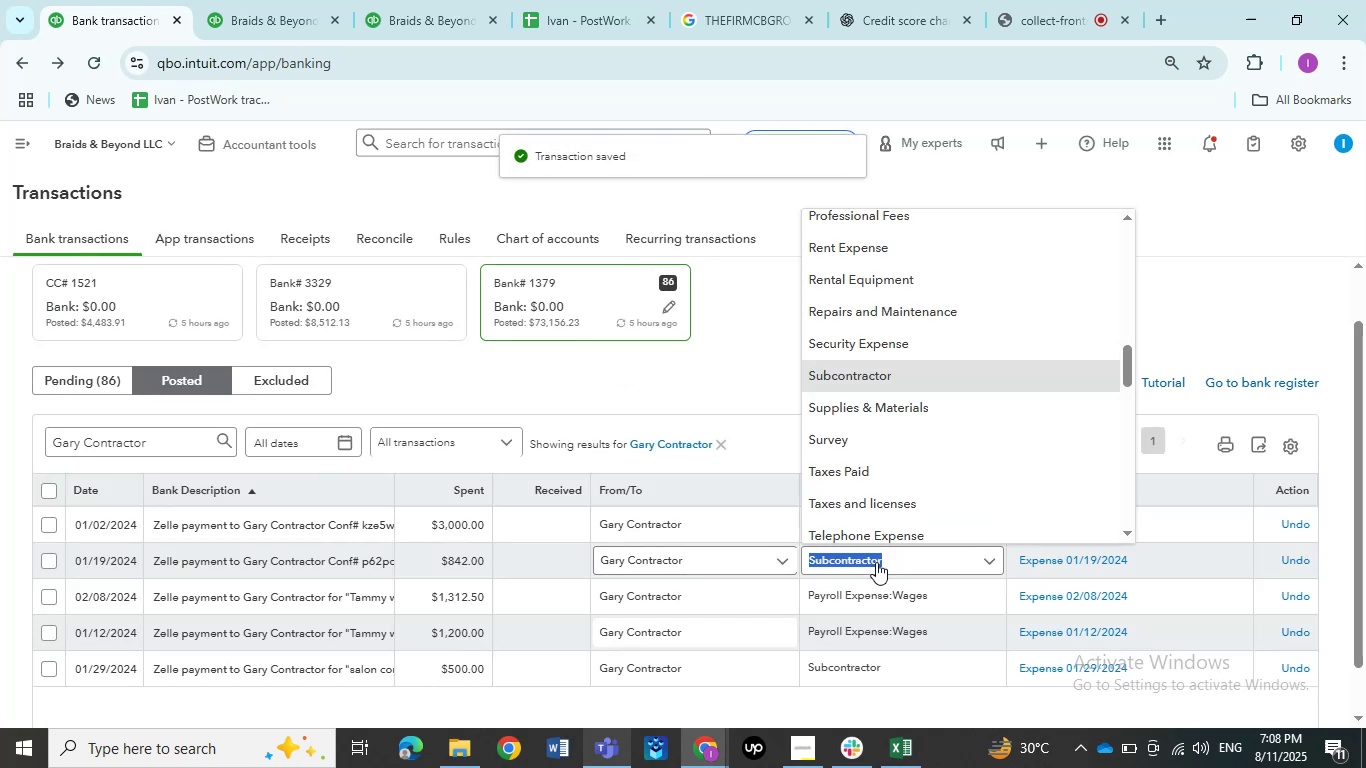 
type(wages)
 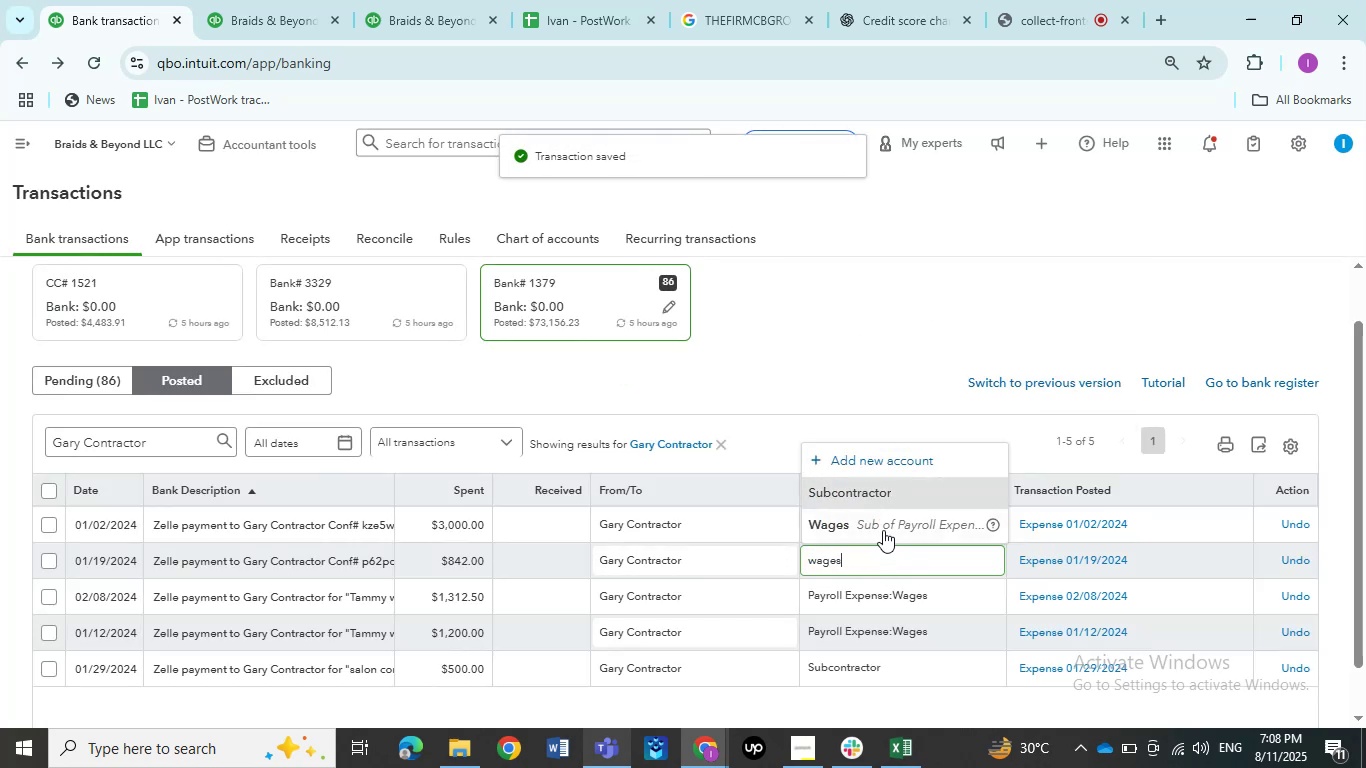 
left_click([883, 526])
 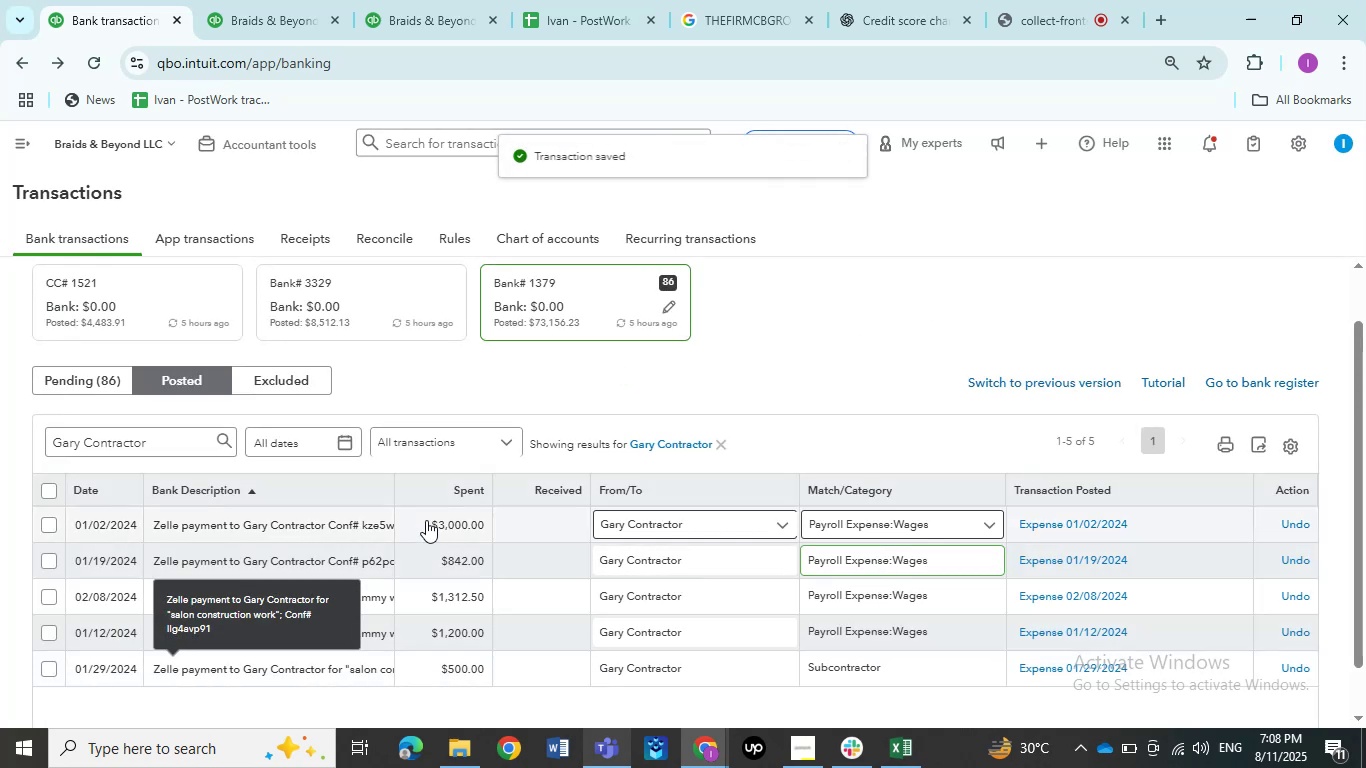 
left_click_drag(start_coordinate=[389, 488], to_coordinate=[488, 487])
 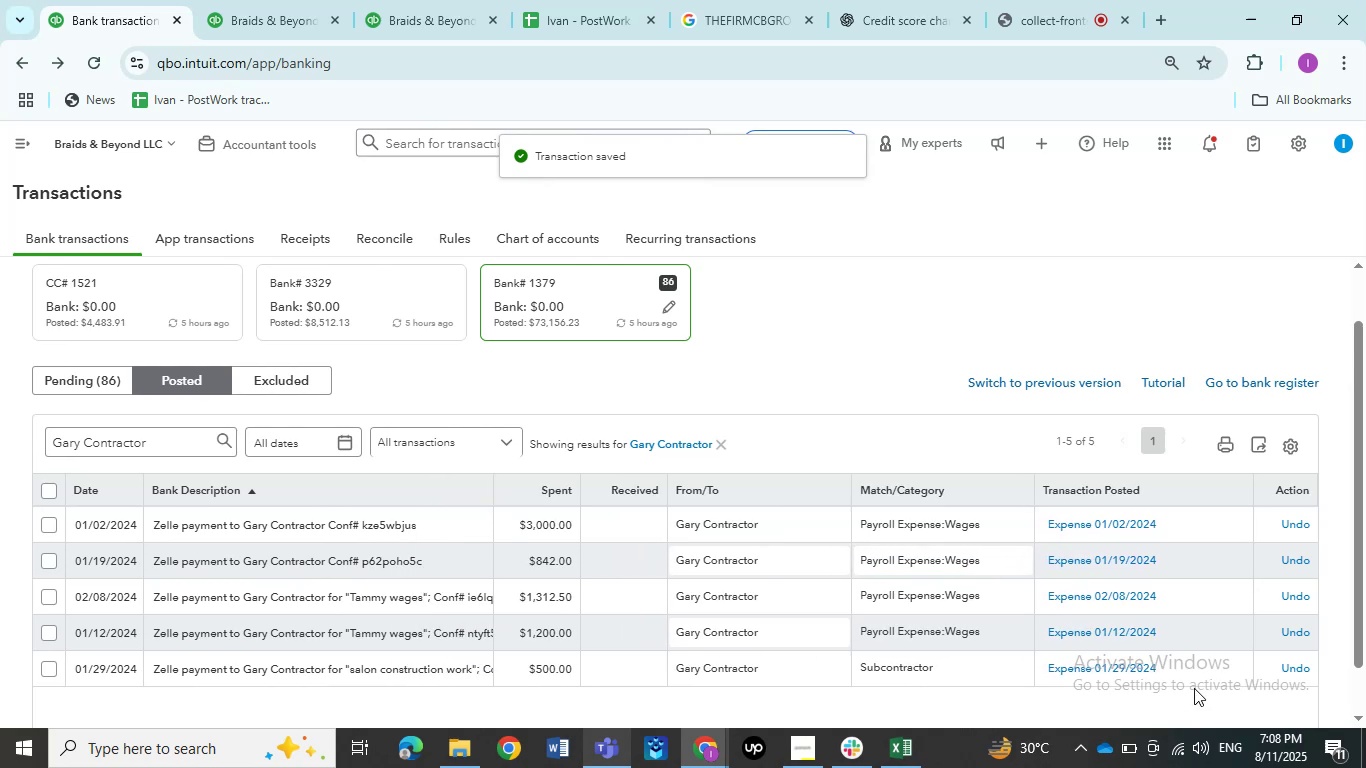 
mouse_move([968, 665])
 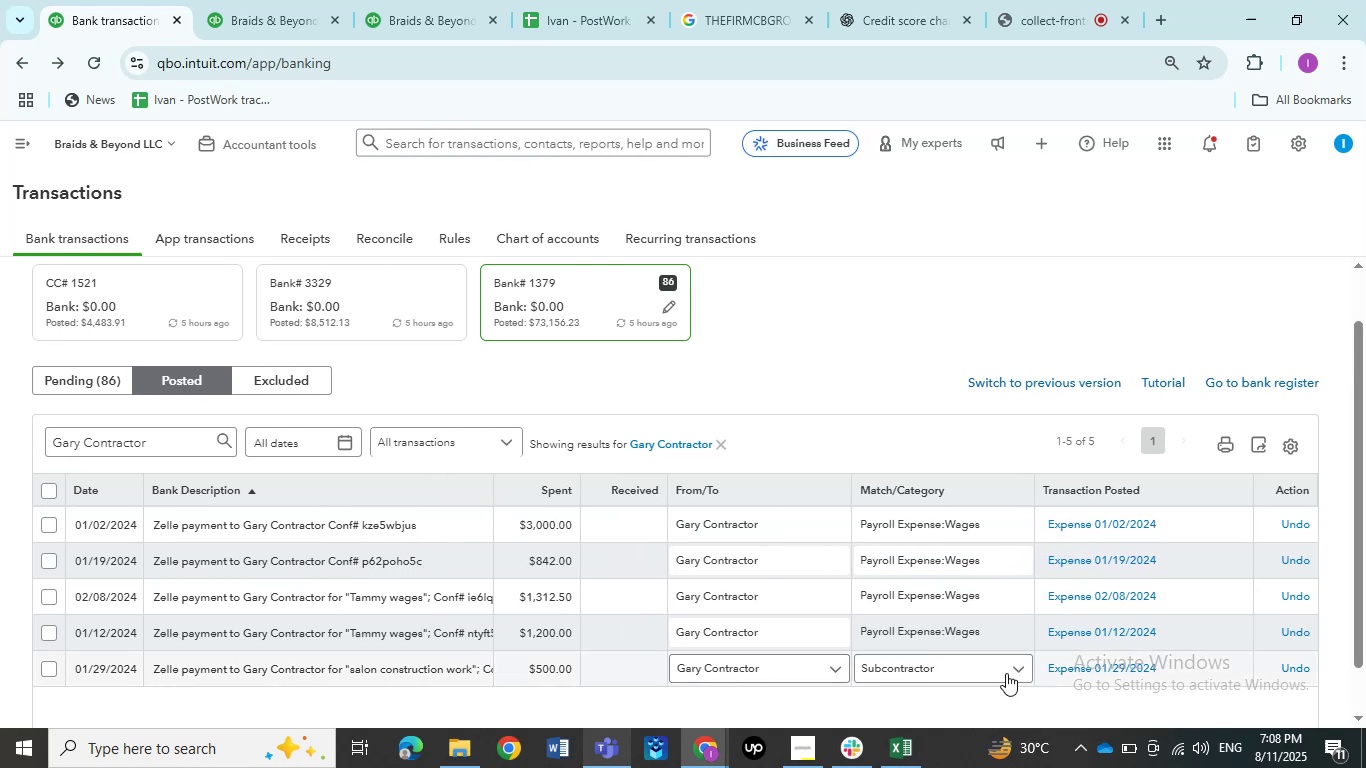 
mouse_move([894, 620])
 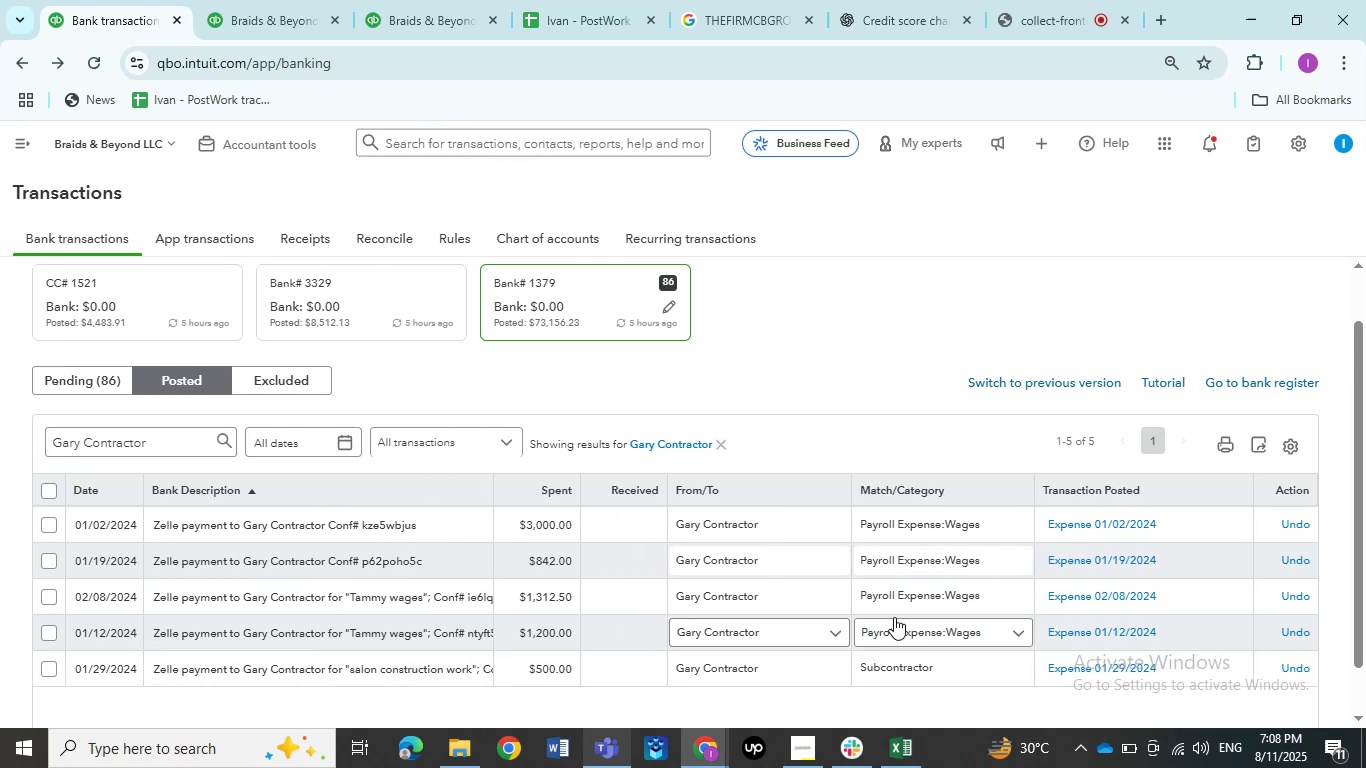 
mouse_move([926, 613])
 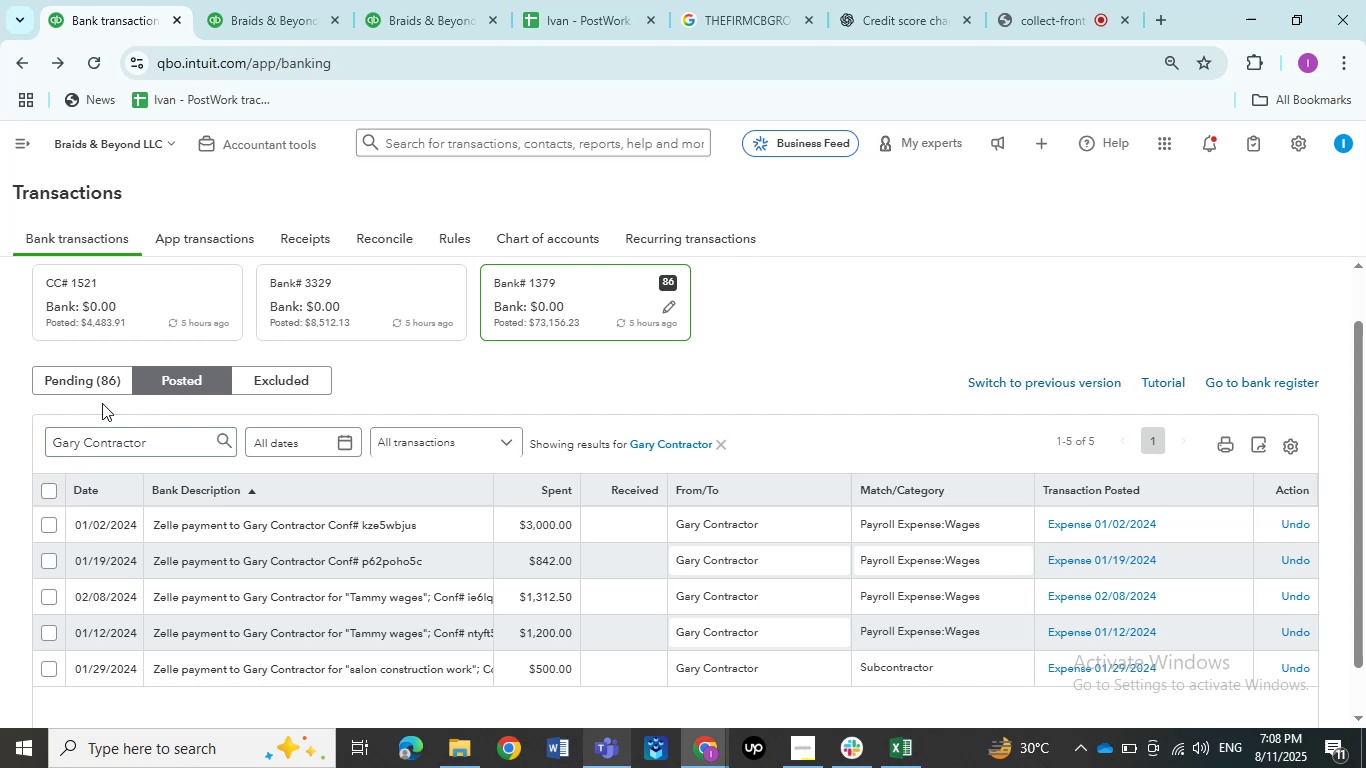 
left_click([93, 366])
 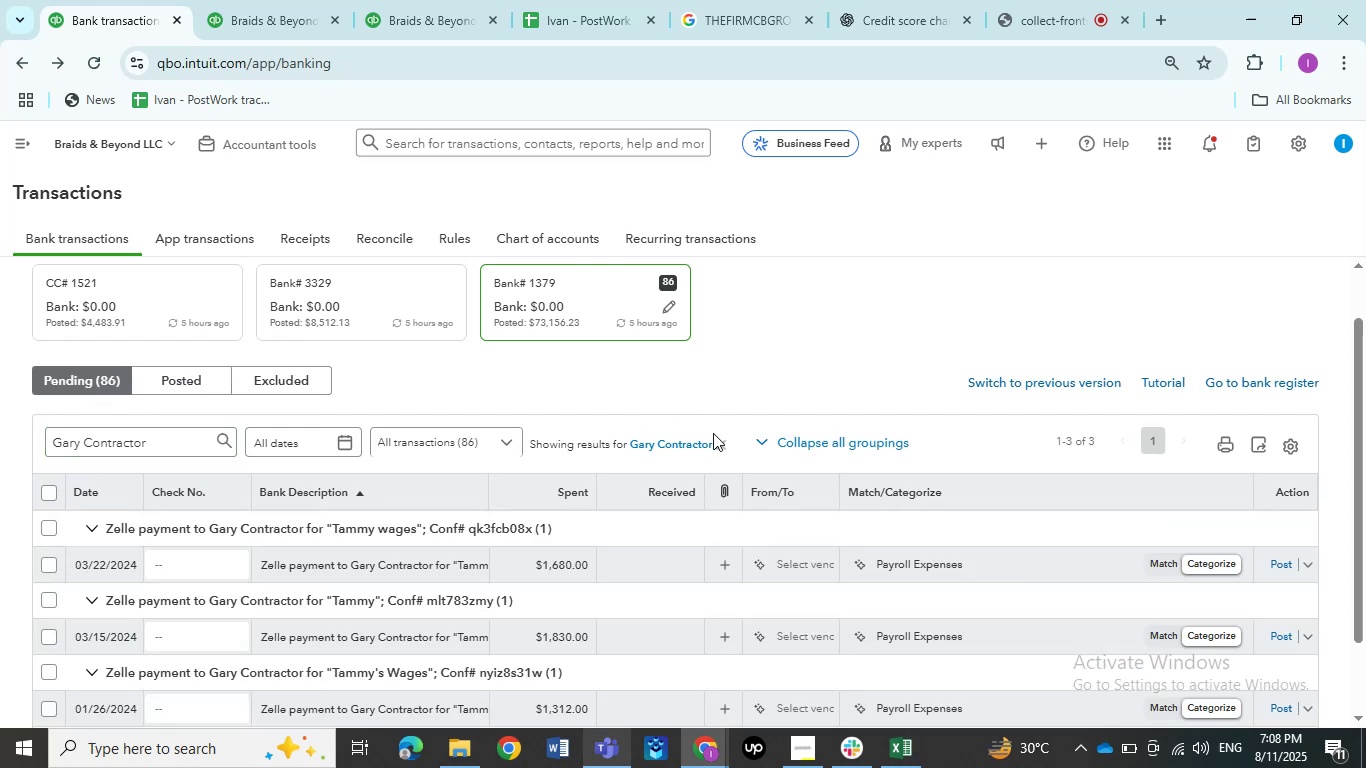 
scroll: coordinate [682, 382], scroll_direction: down, amount: 1.0
 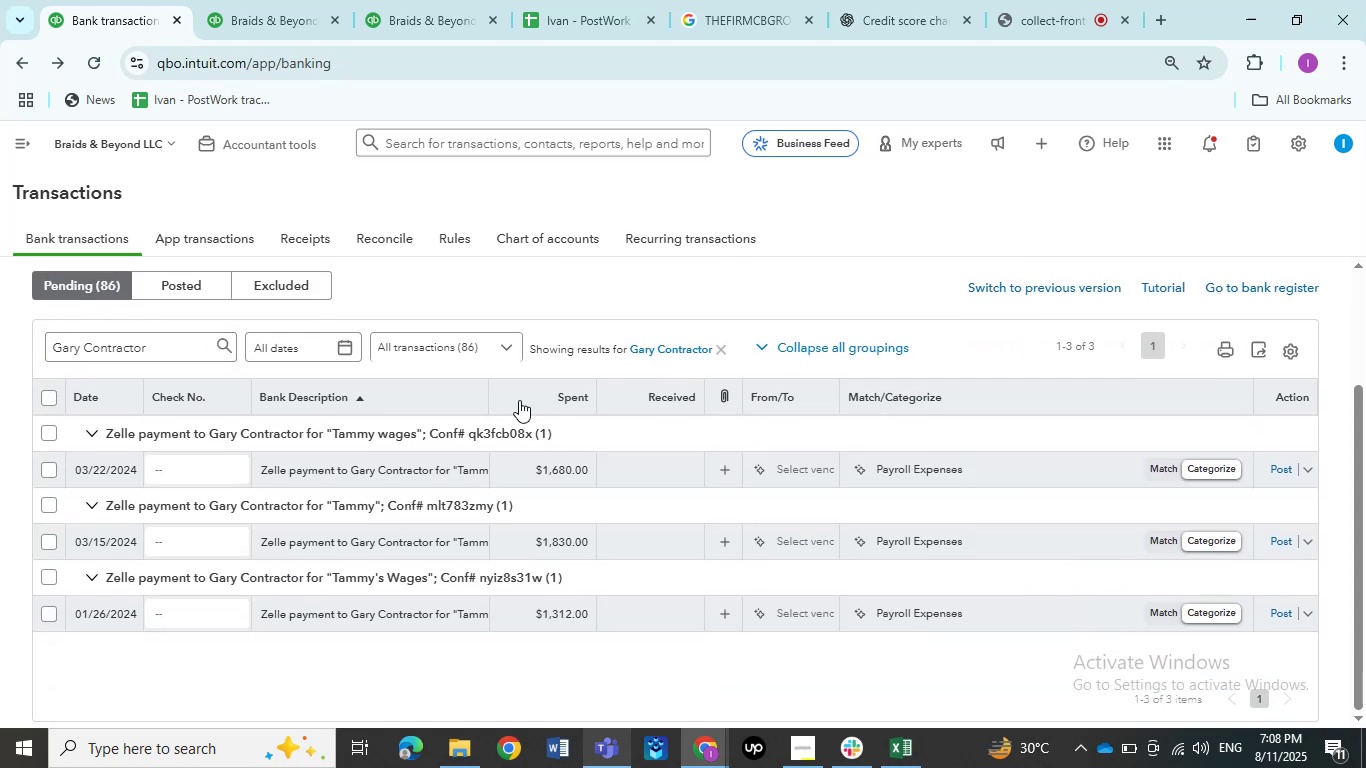 
left_click_drag(start_coordinate=[485, 400], to_coordinate=[551, 402])
 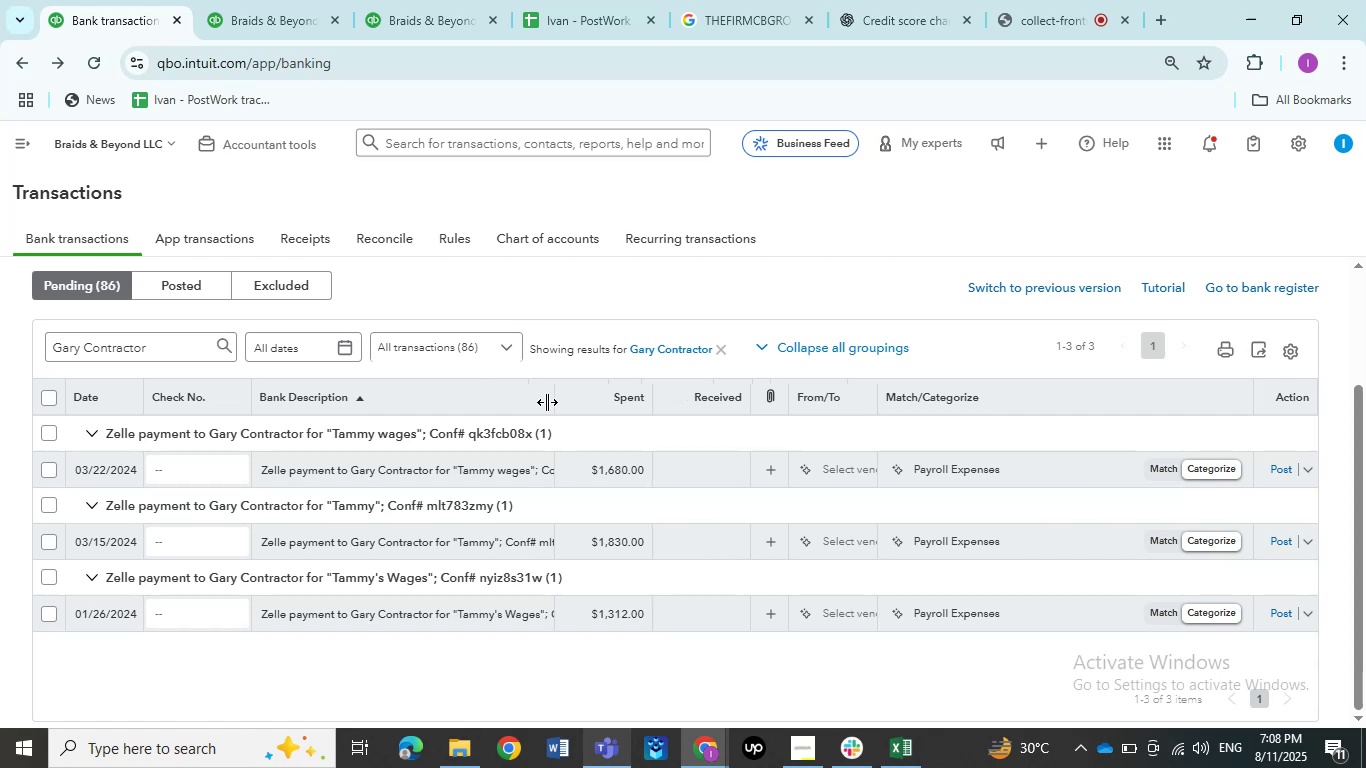 
wait(5.51)
 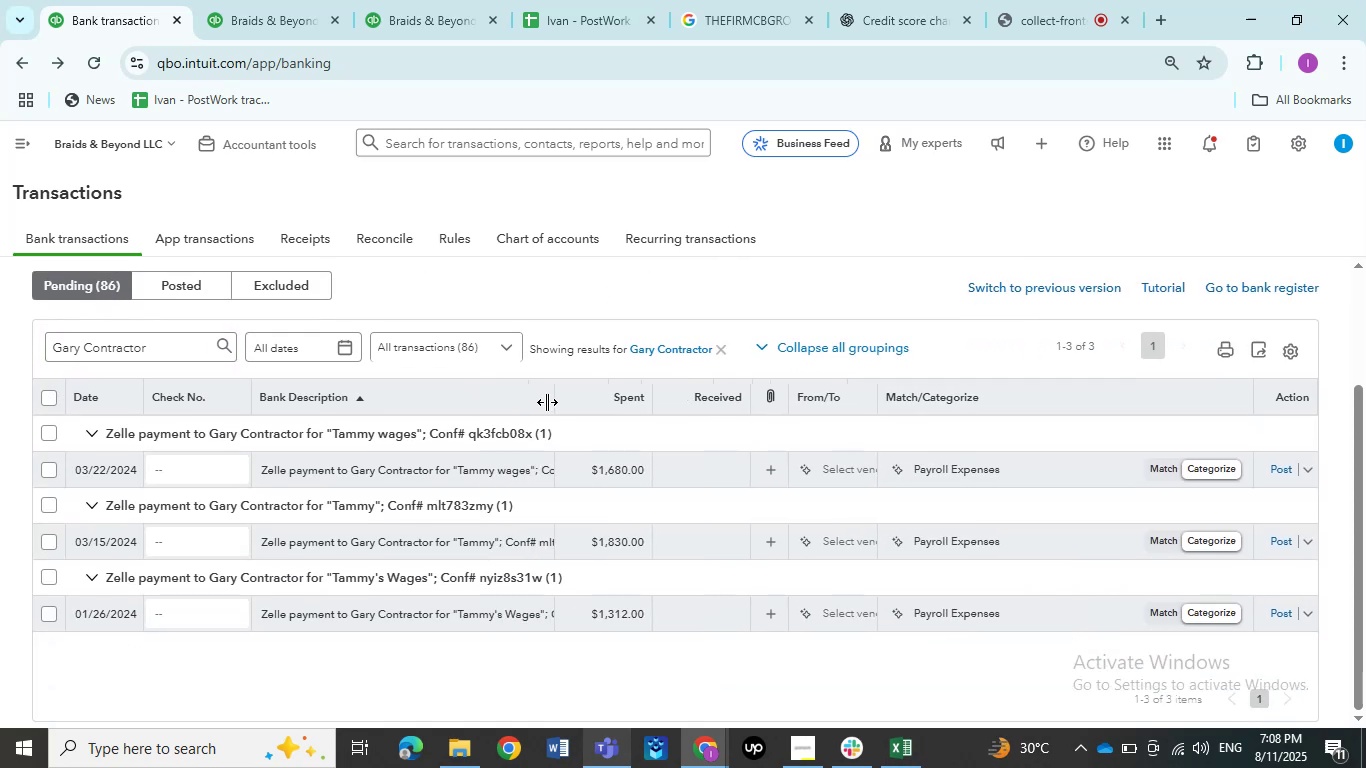 
scroll: coordinate [346, 454], scroll_direction: up, amount: 2.0
 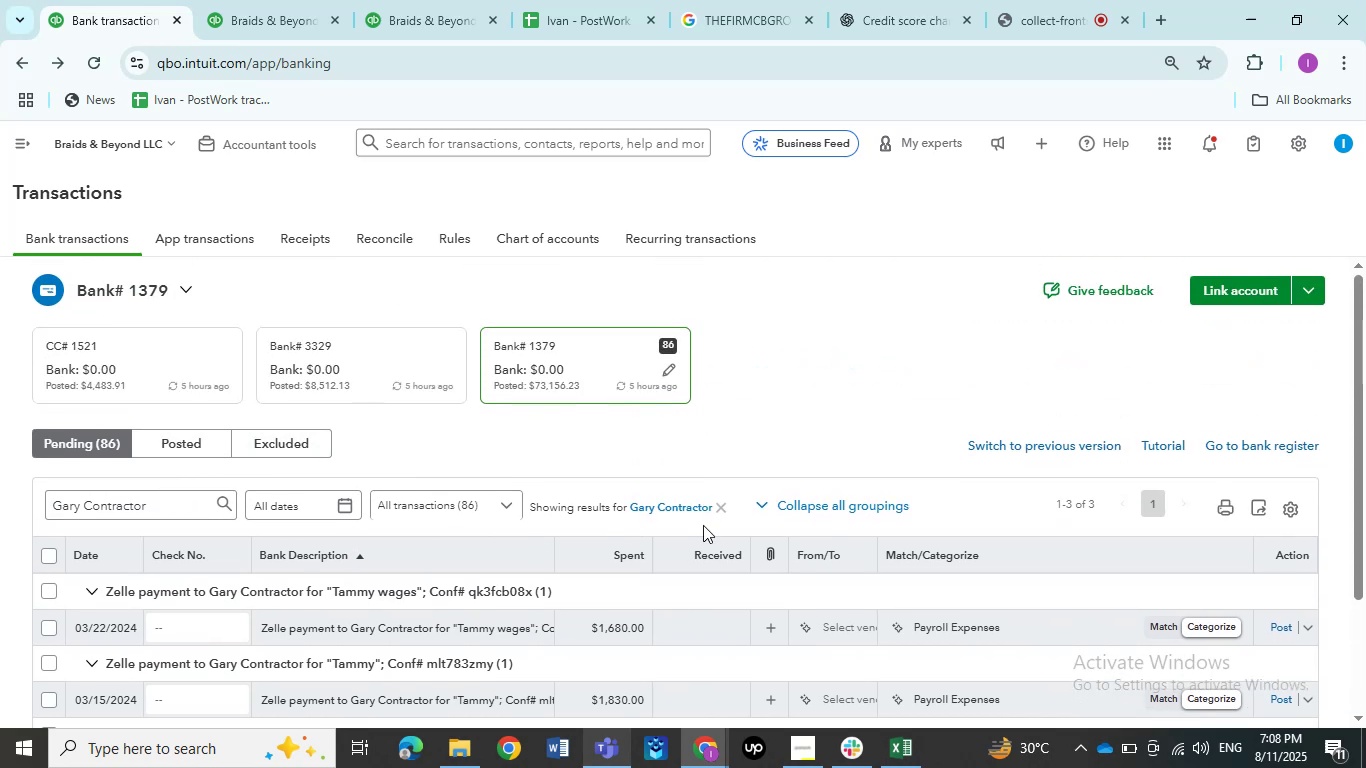 
left_click([724, 508])
 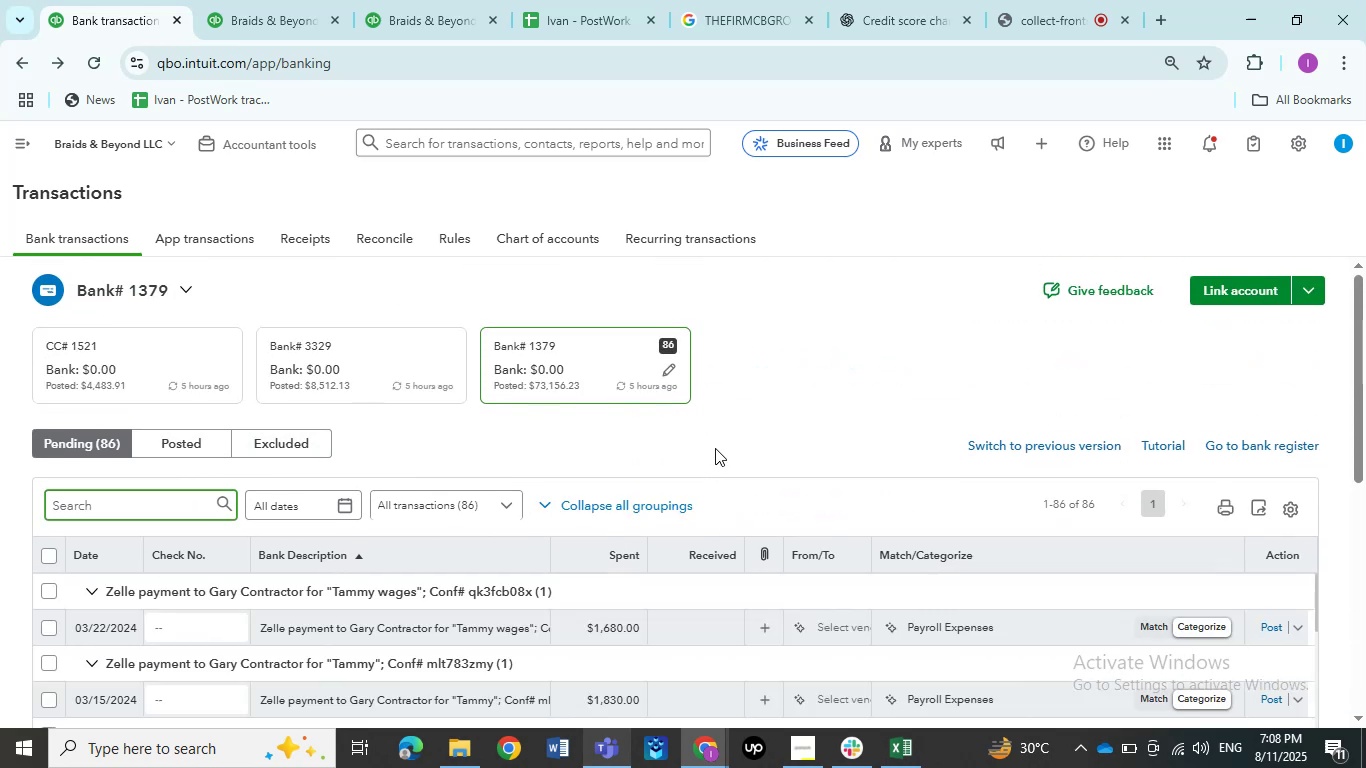 
wait(5.46)
 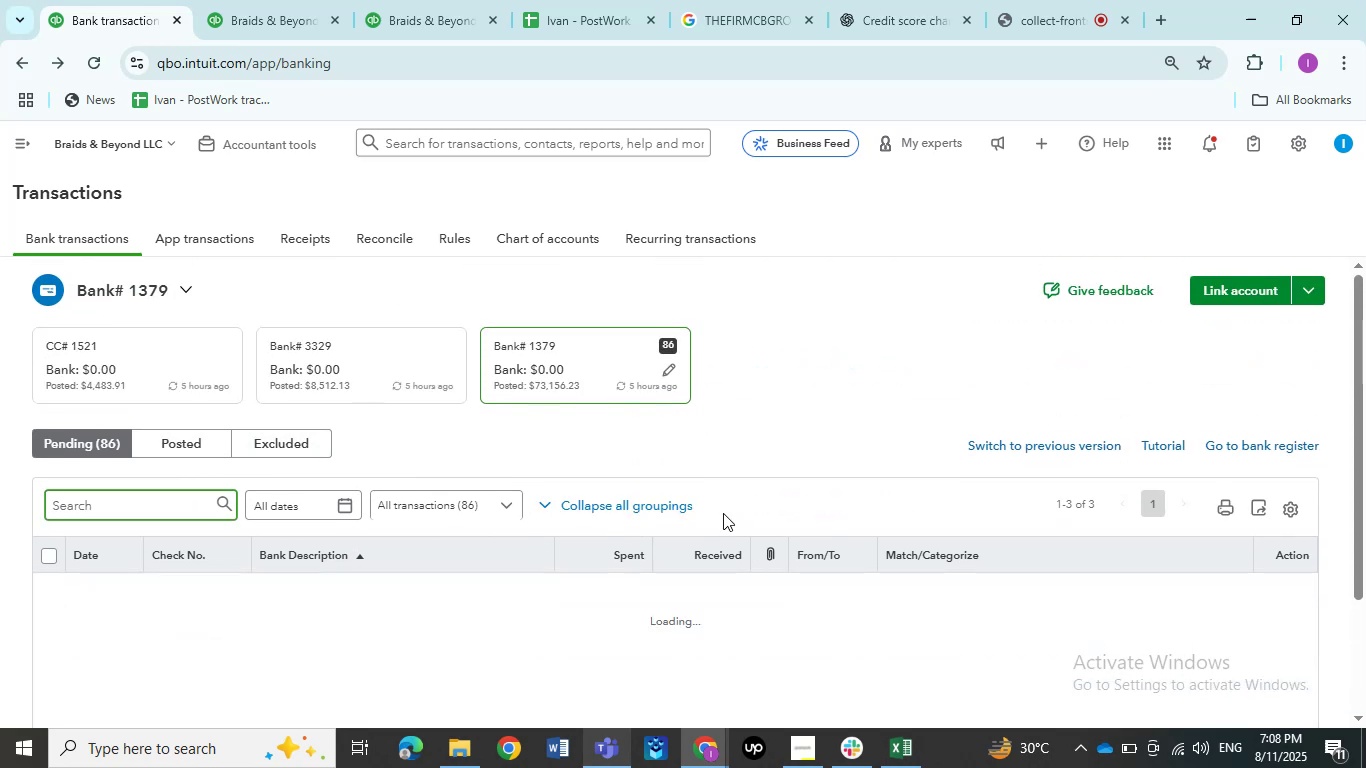 
scroll: coordinate [718, 460], scroll_direction: down, amount: 1.0
 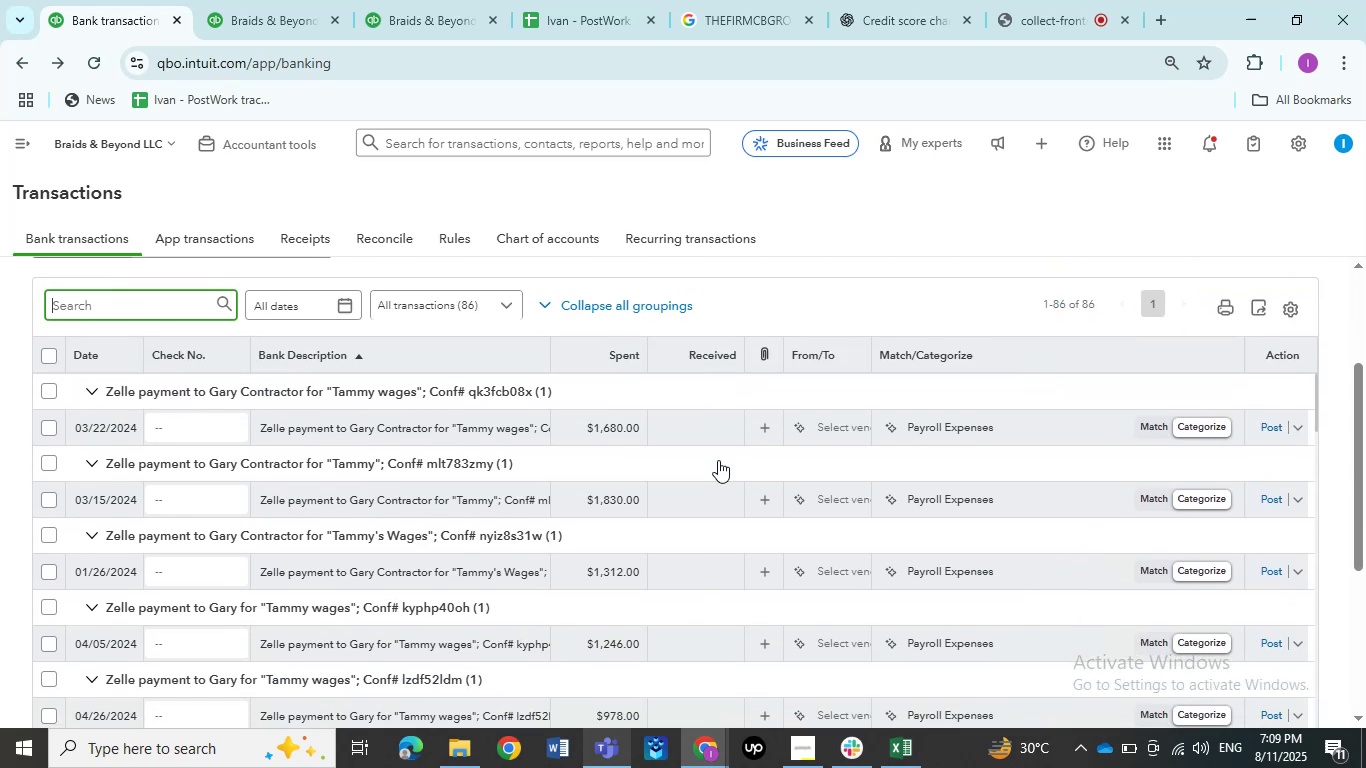 
mouse_move([507, 578])
 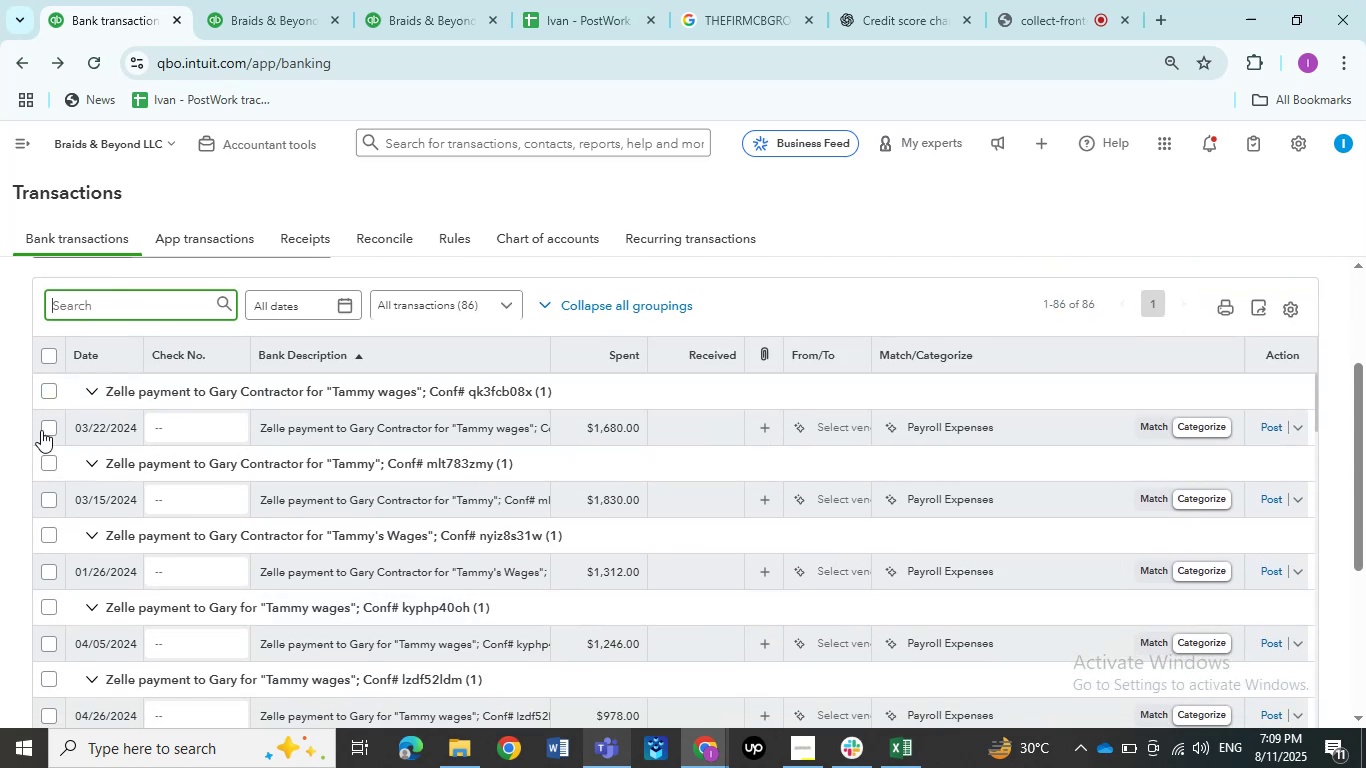 
left_click([46, 428])
 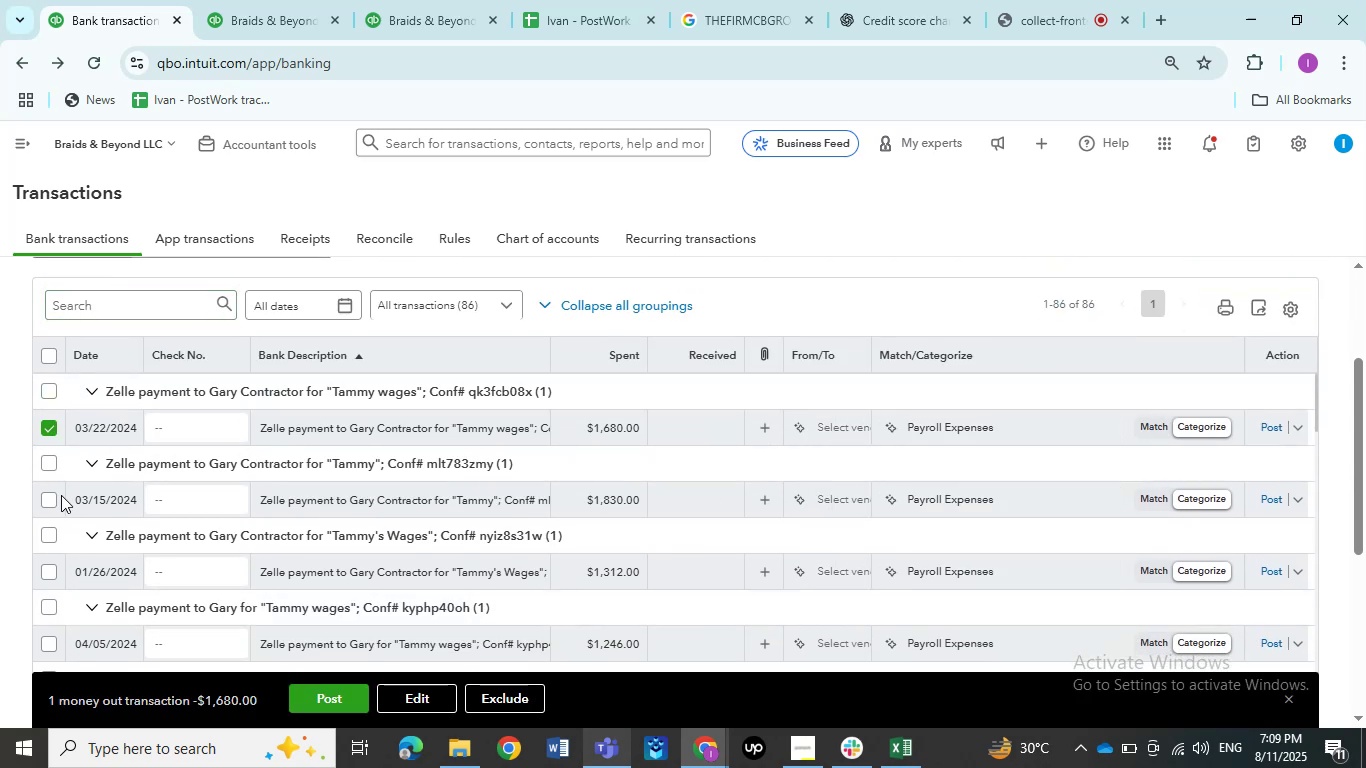 
left_click([55, 492])
 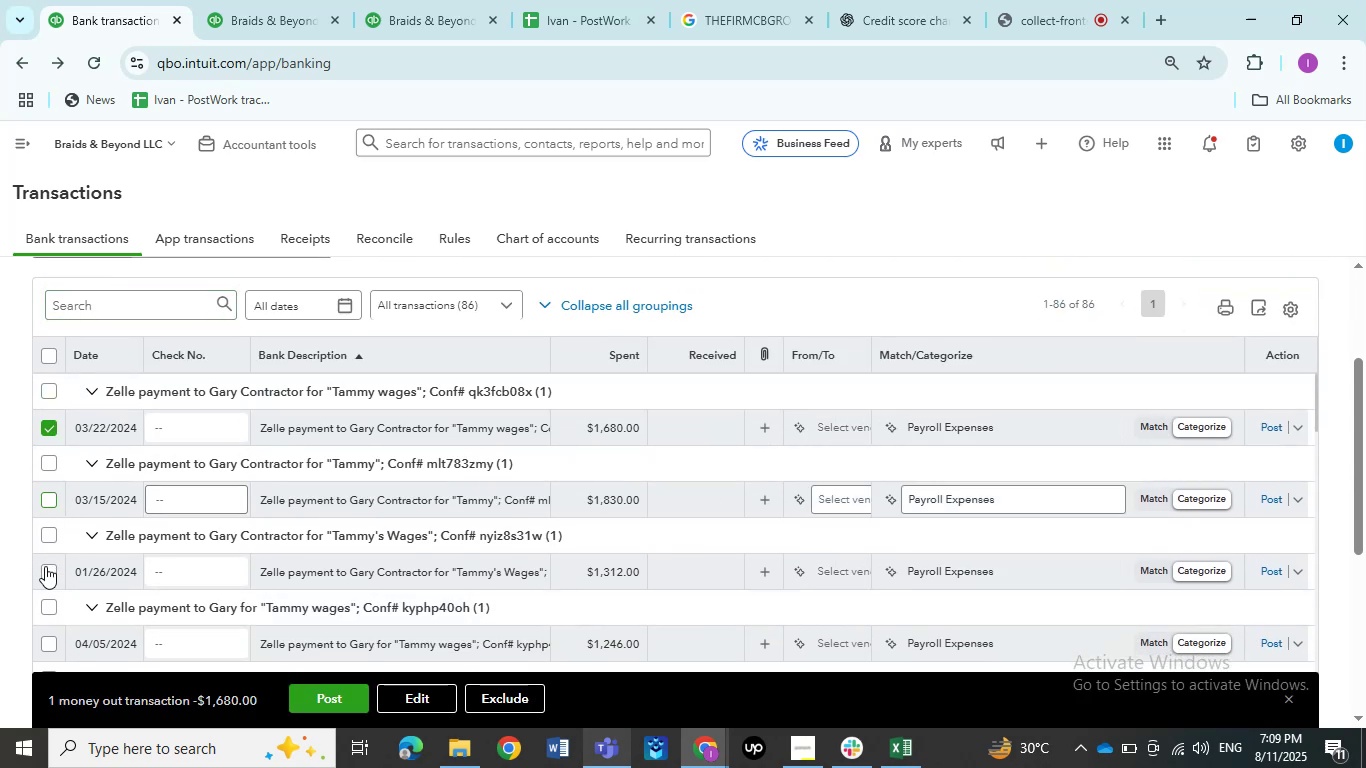 
left_click([45, 577])
 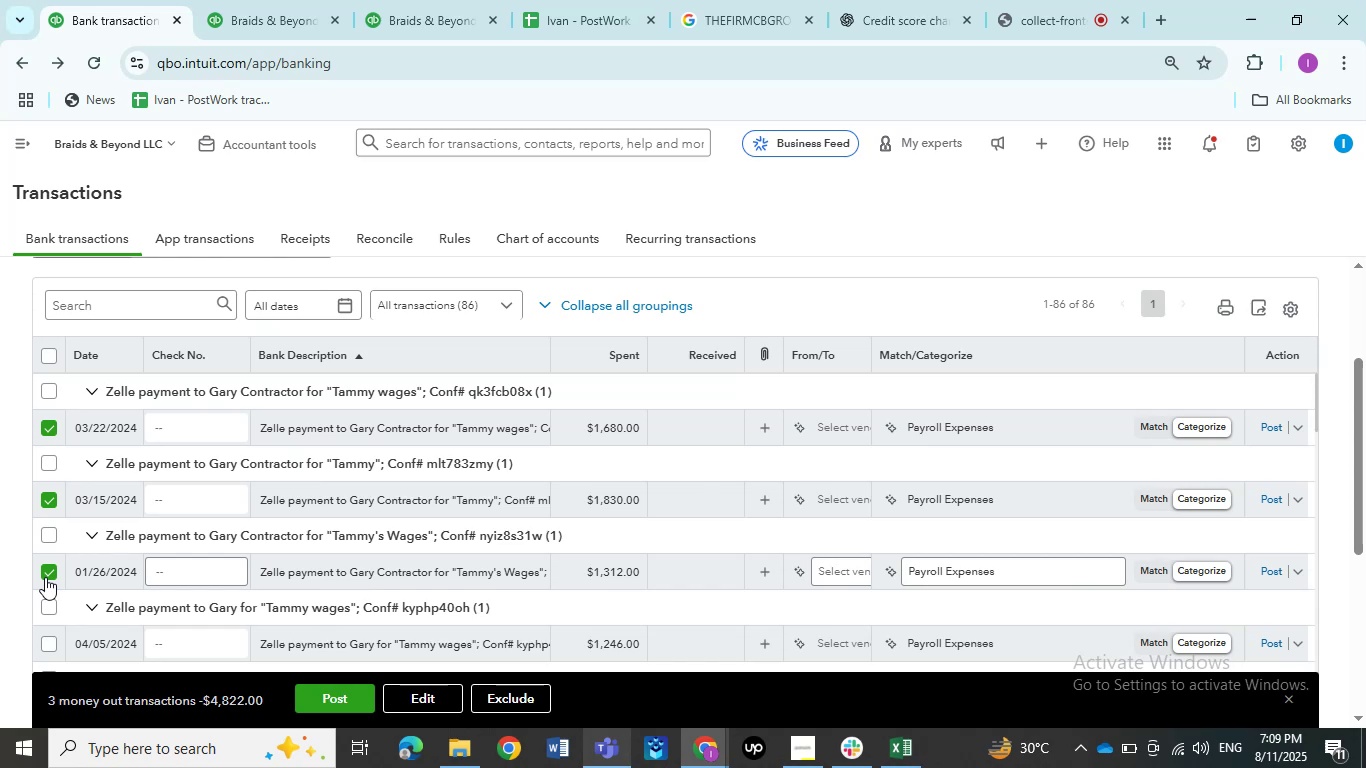 
left_click([45, 640])
 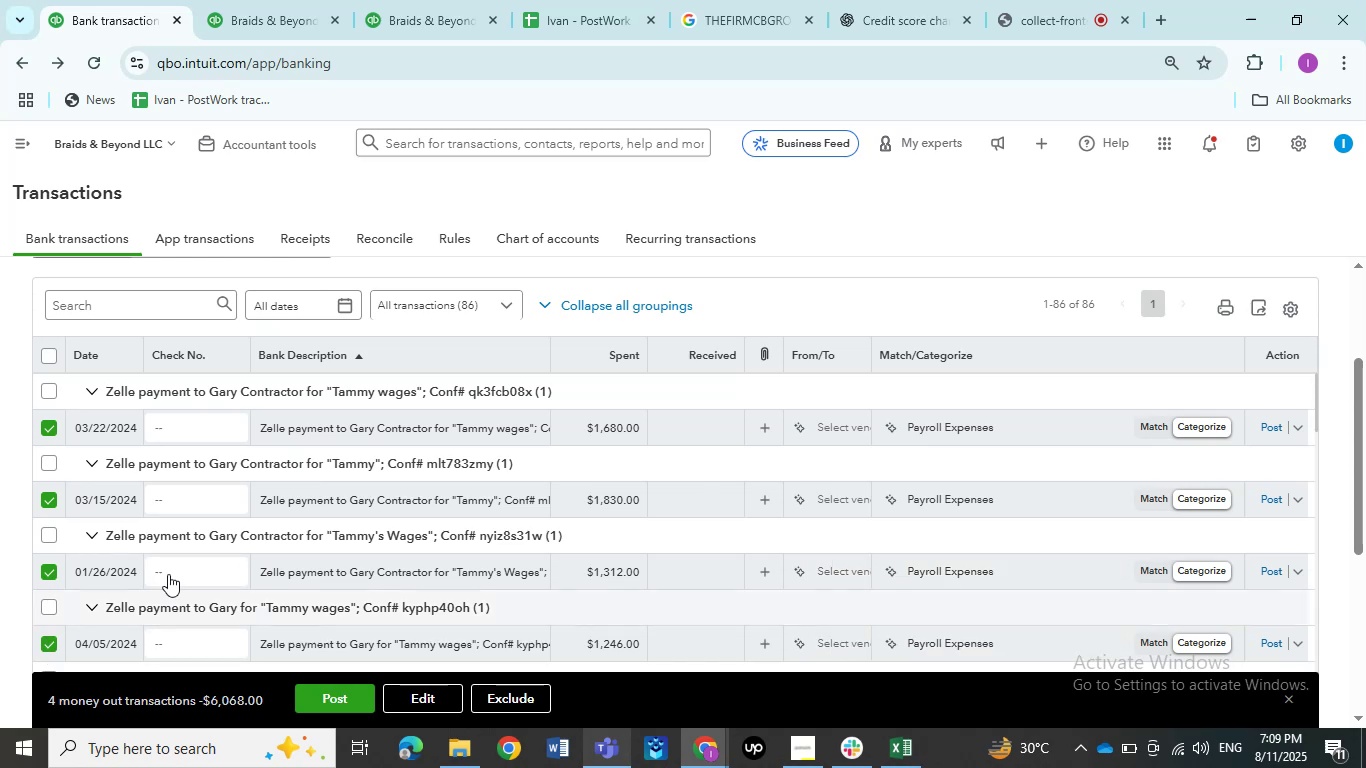 
scroll: coordinate [189, 552], scroll_direction: down, amount: 1.0
 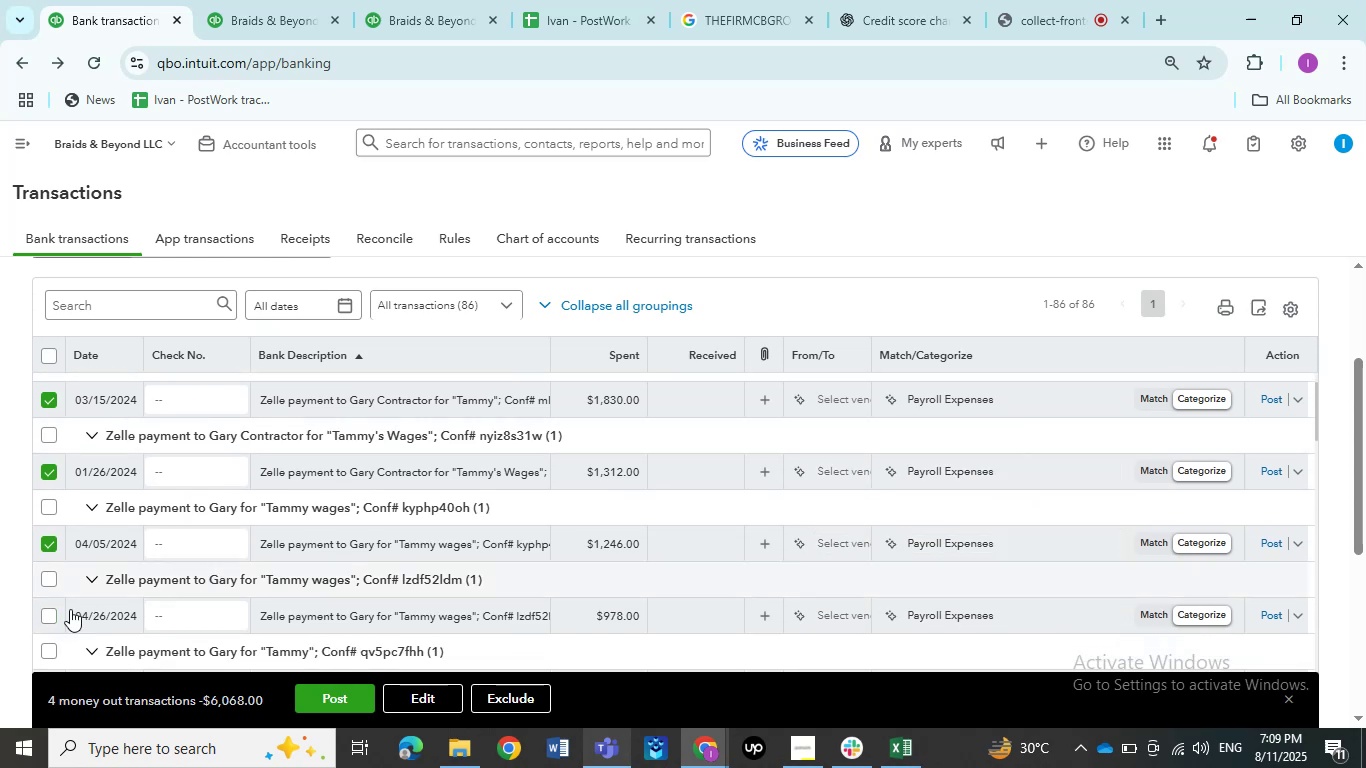 
left_click([54, 614])
 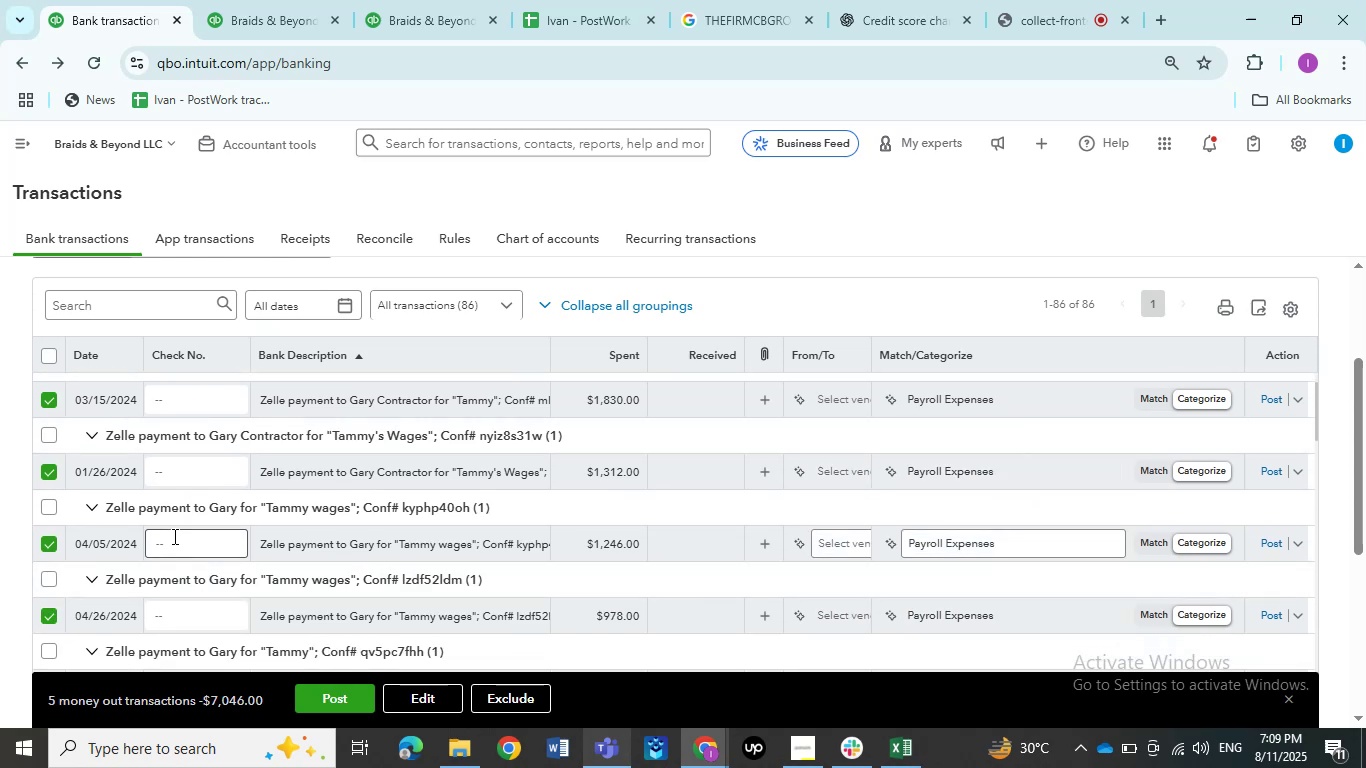 
scroll: coordinate [173, 536], scroll_direction: down, amount: 1.0
 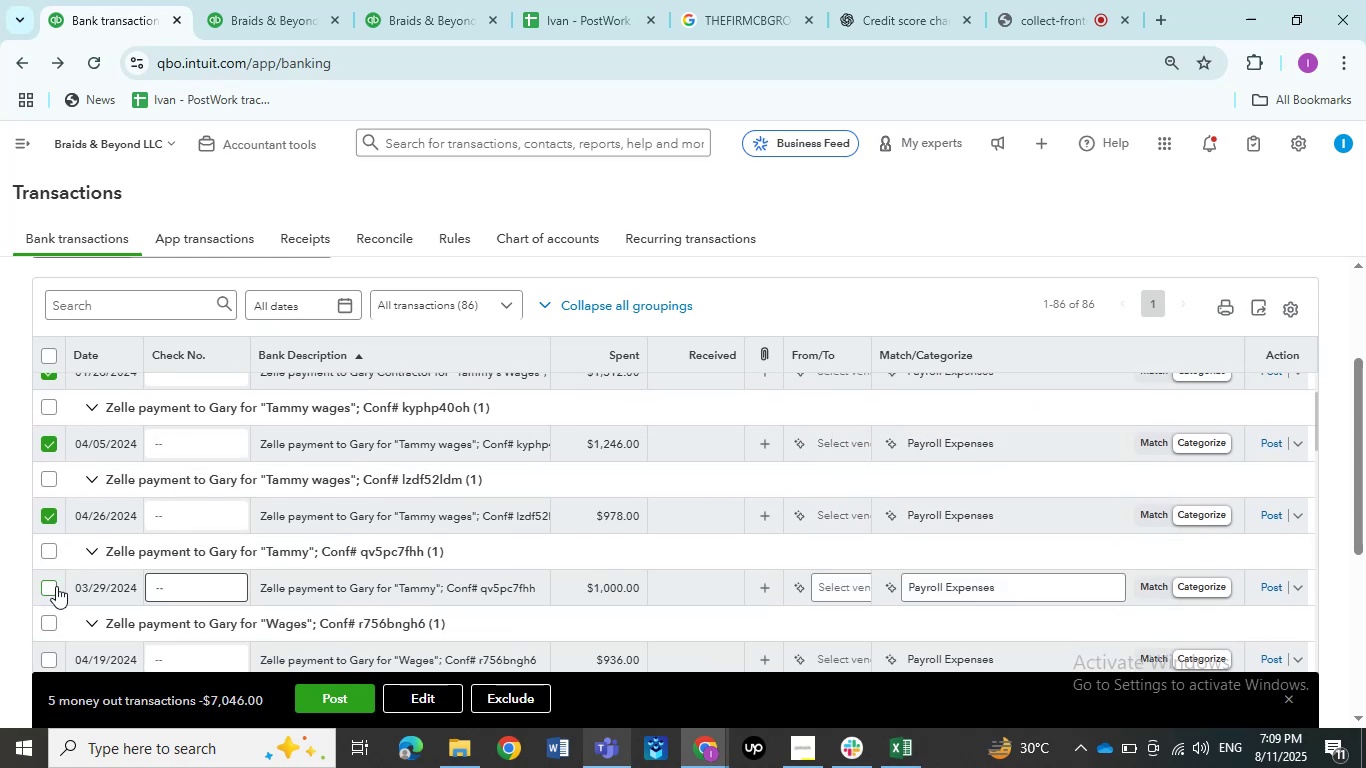 
left_click([53, 588])
 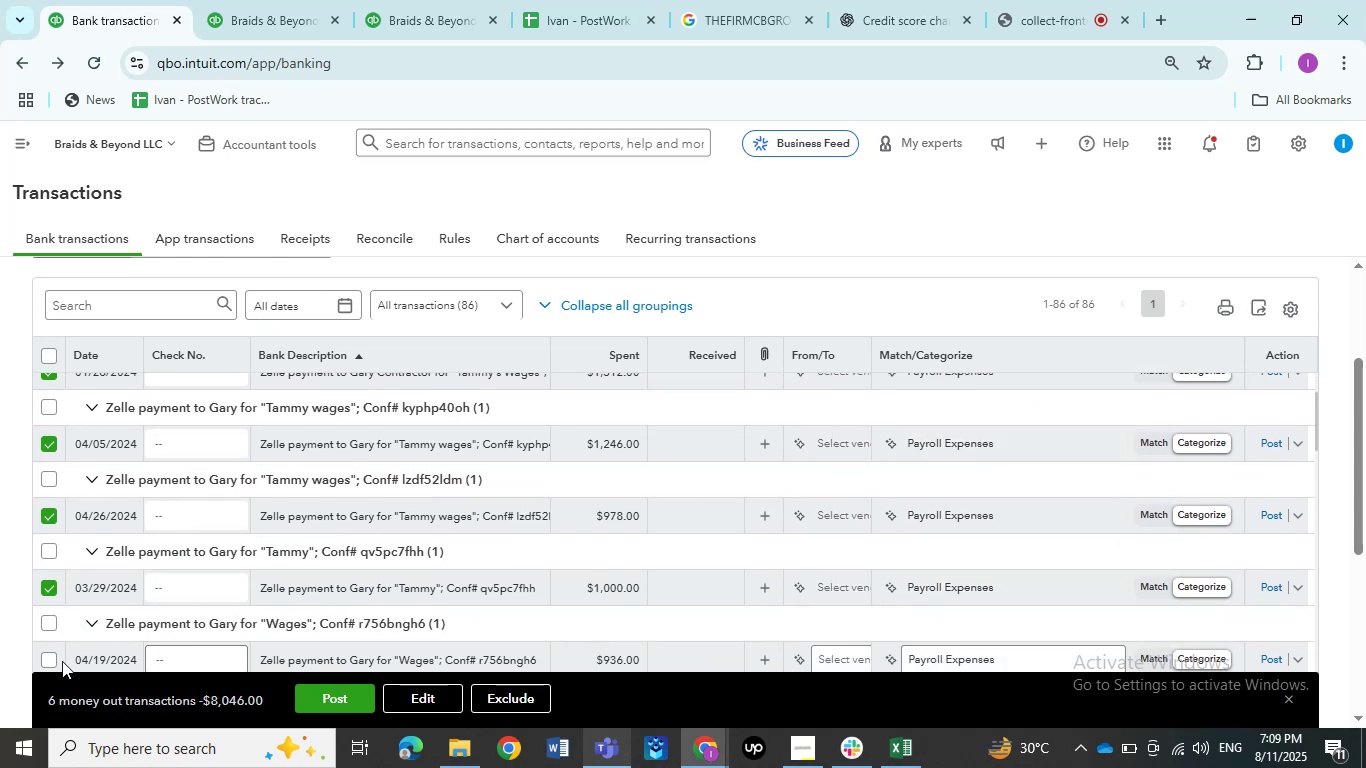 
left_click([50, 659])
 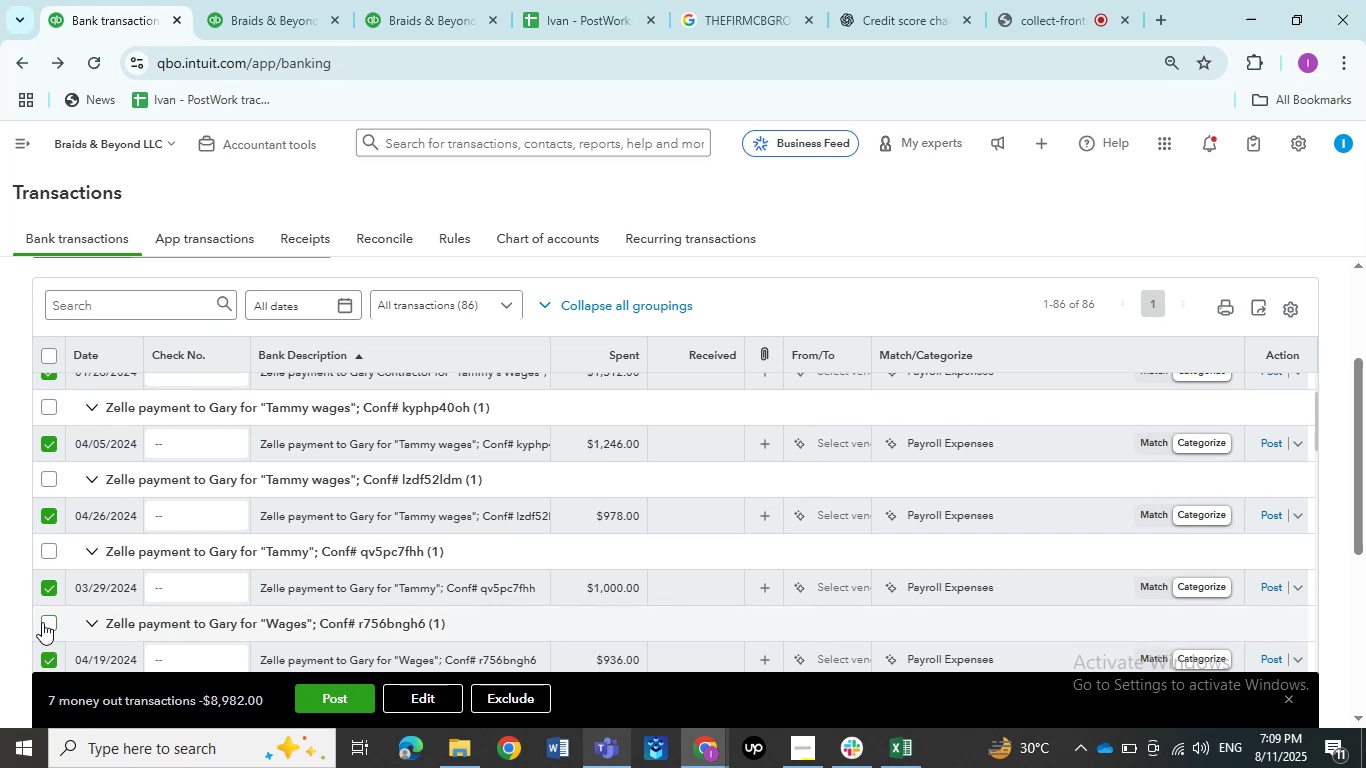 
scroll: coordinate [232, 548], scroll_direction: down, amount: 2.0
 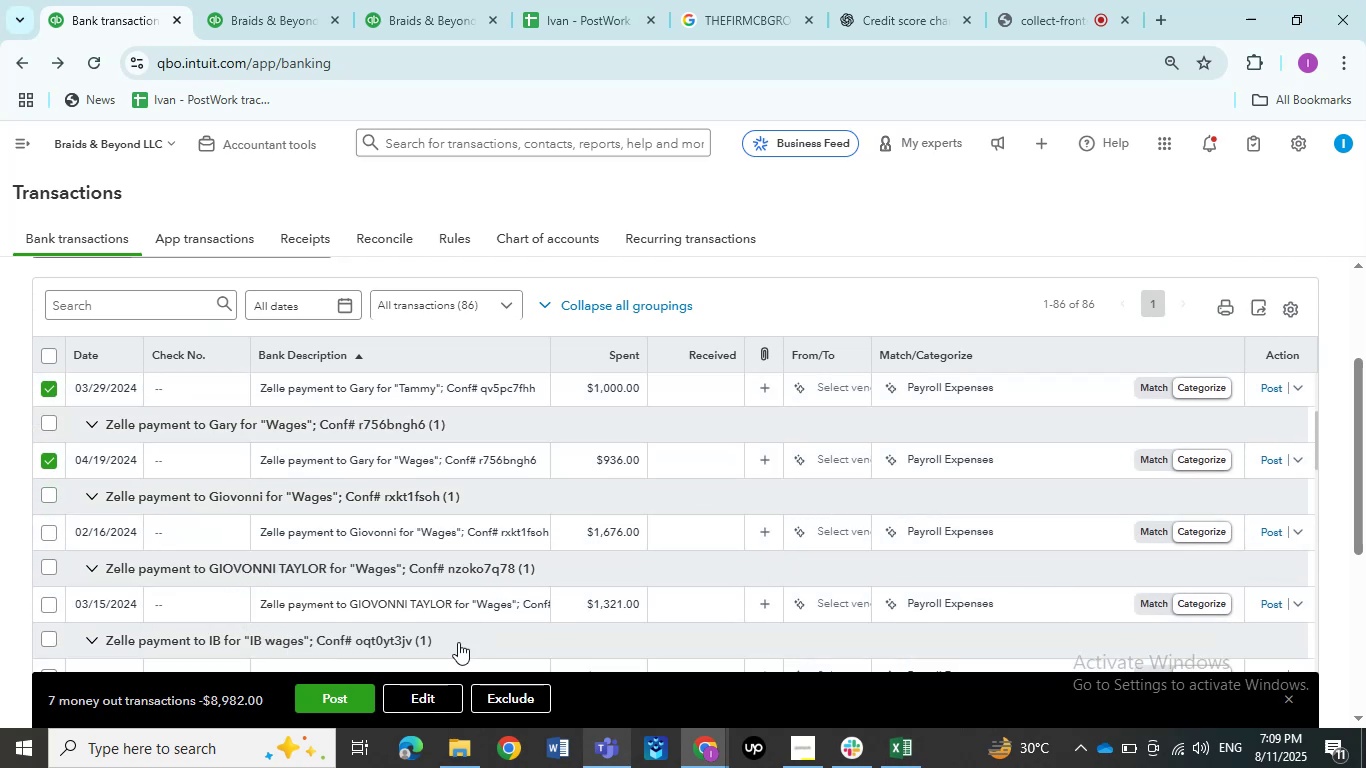 
left_click([435, 684])
 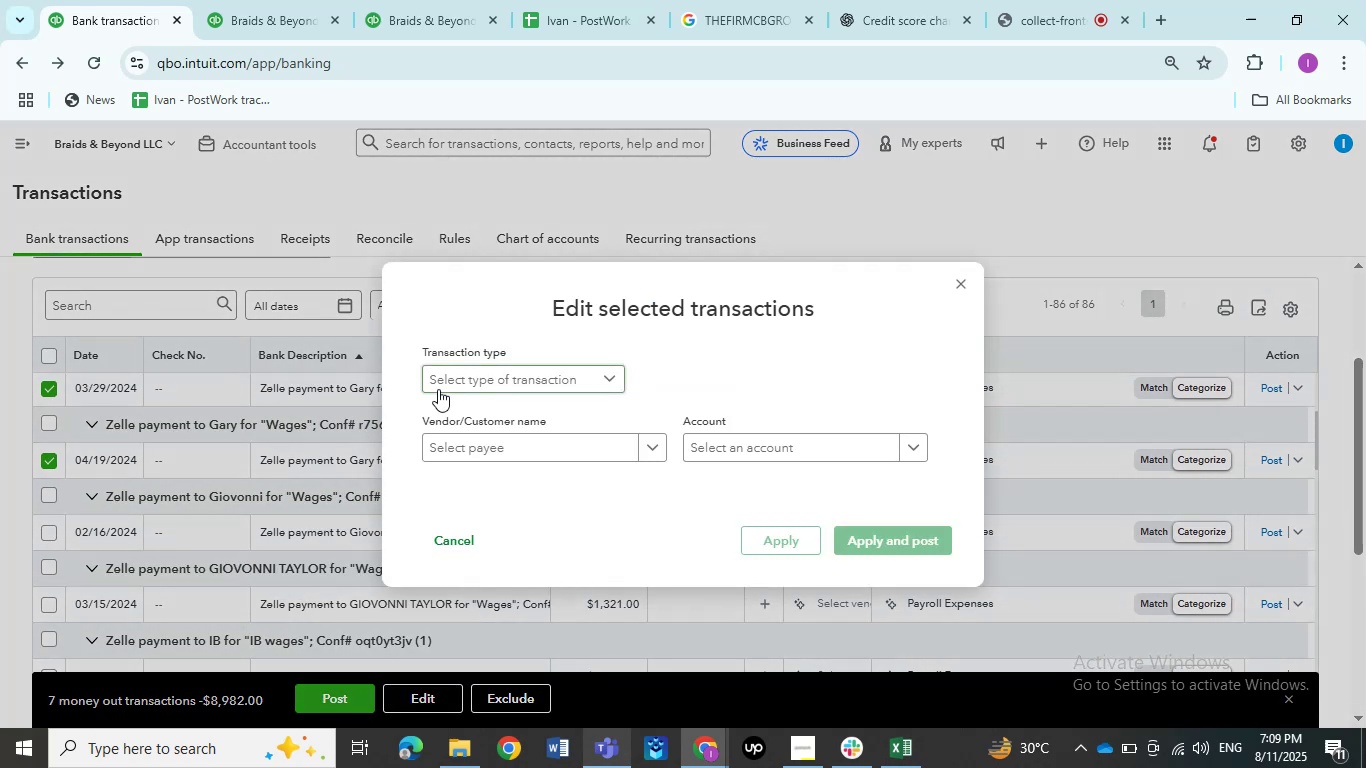 
double_click([450, 405])
 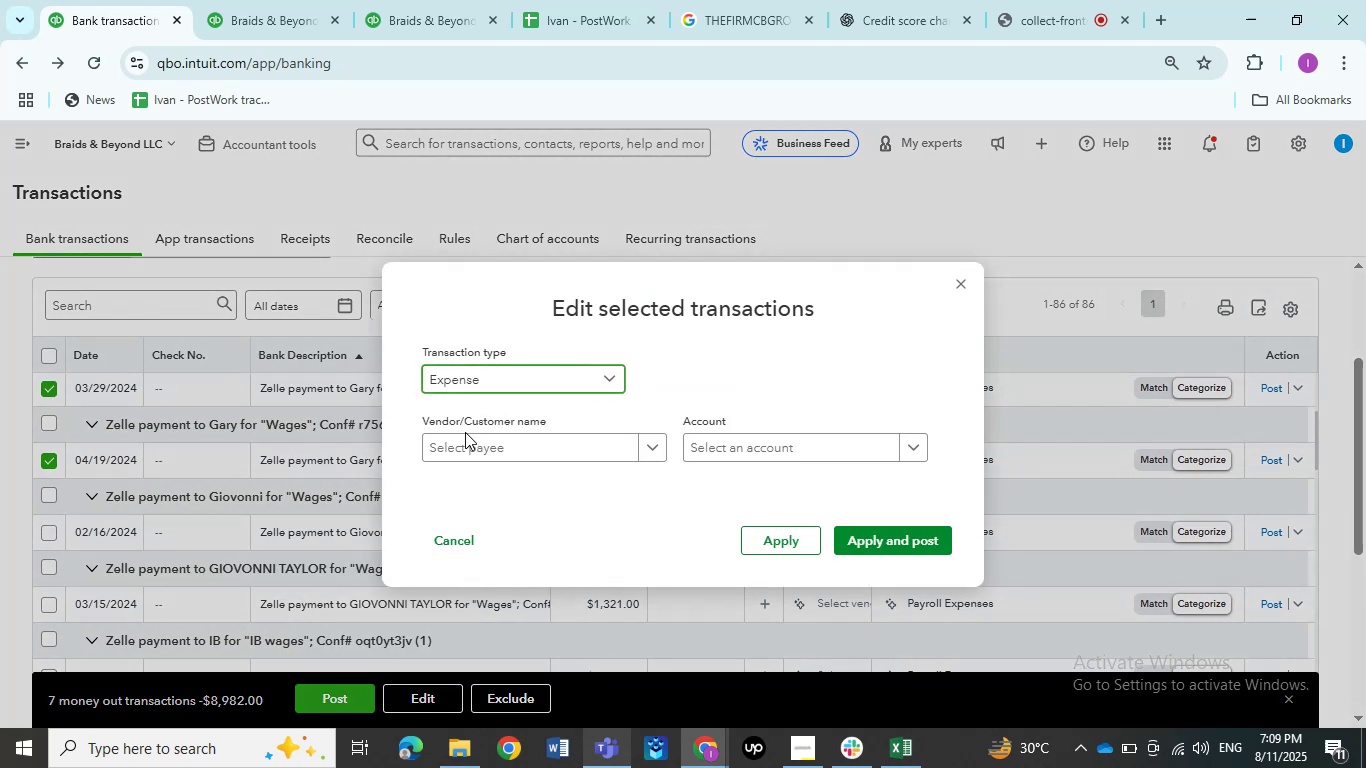 
left_click([465, 434])
 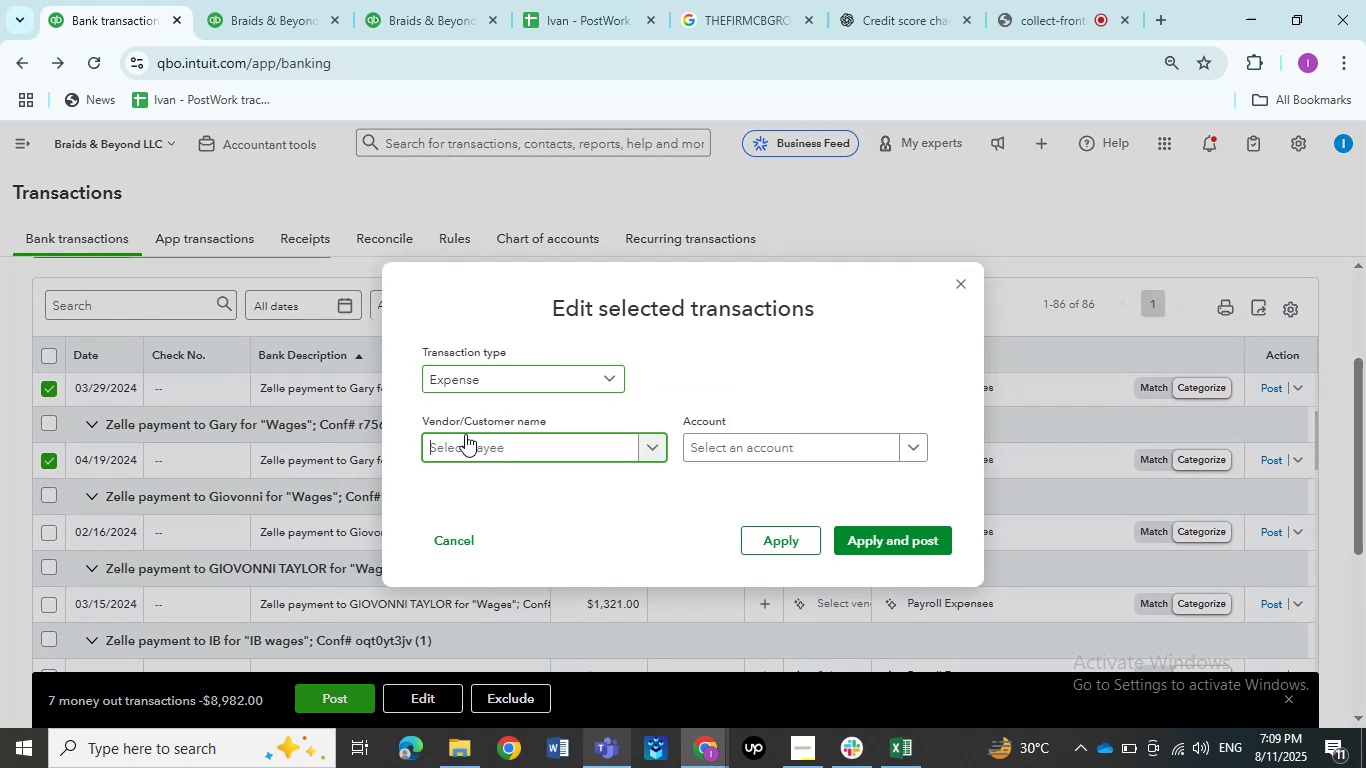 
key(Control+ControlLeft)
 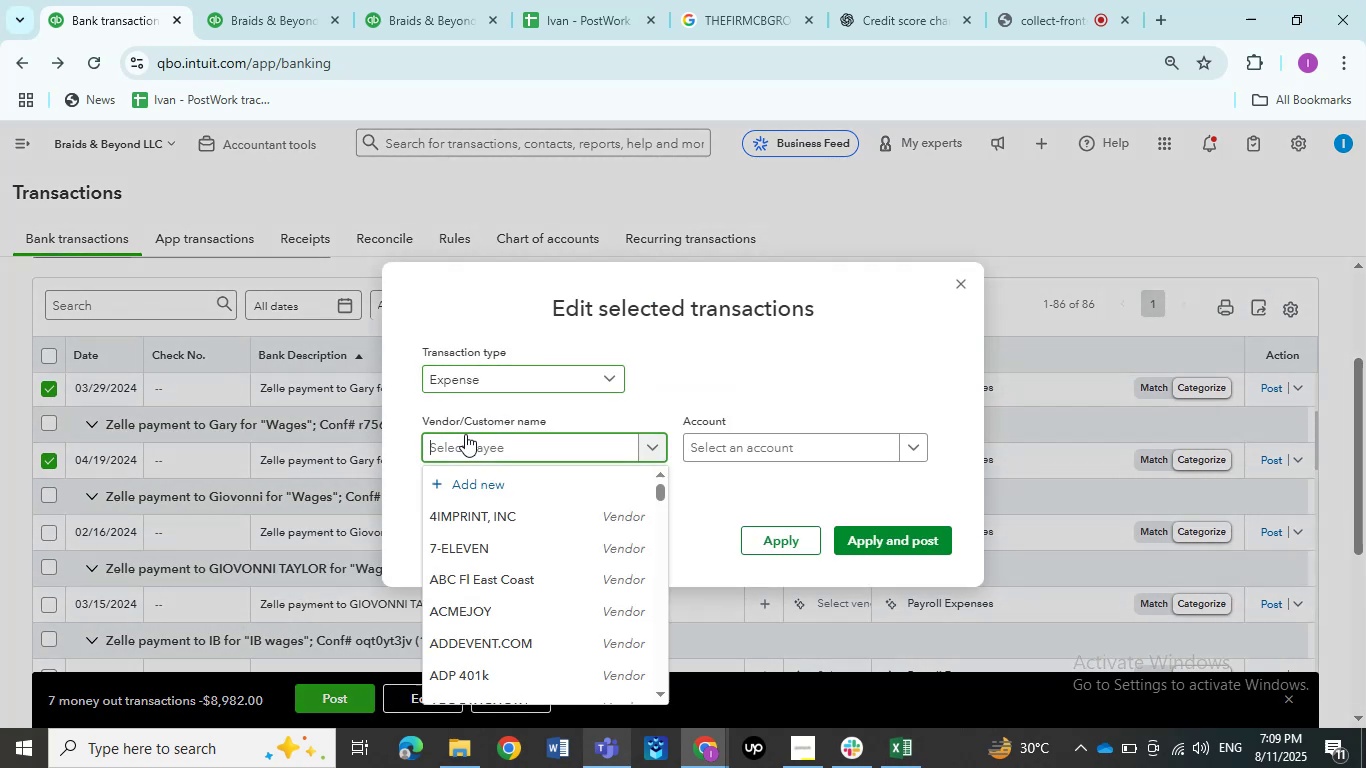 
key(Control+V)
 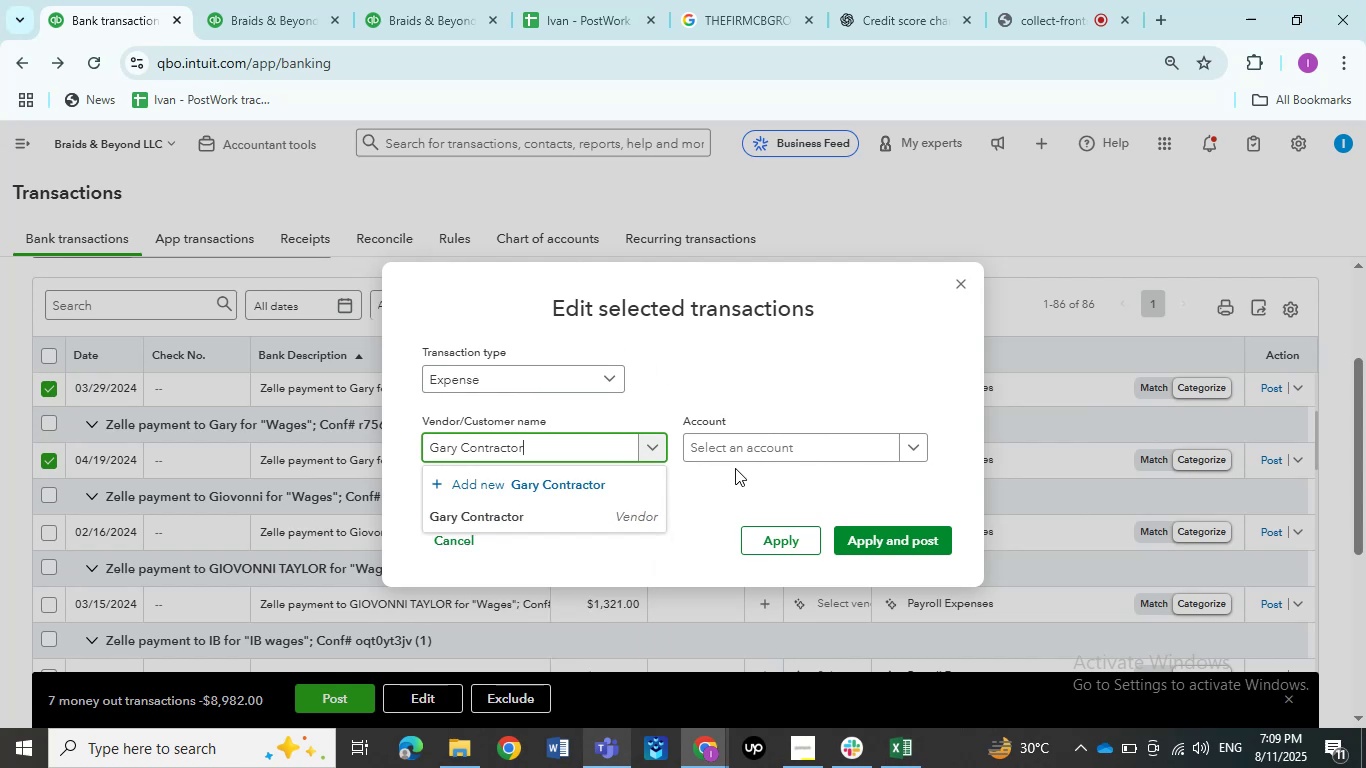 
left_click([561, 549])
 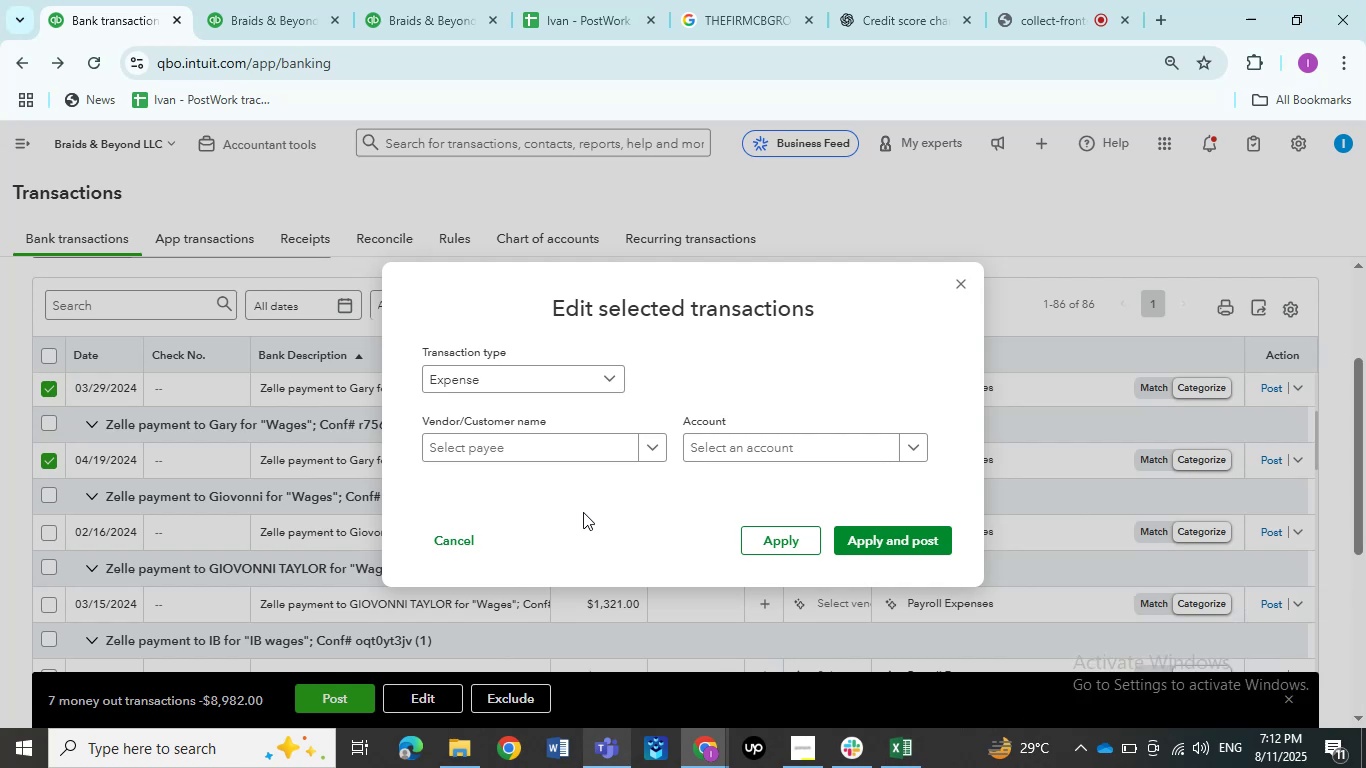 
wait(209.51)
 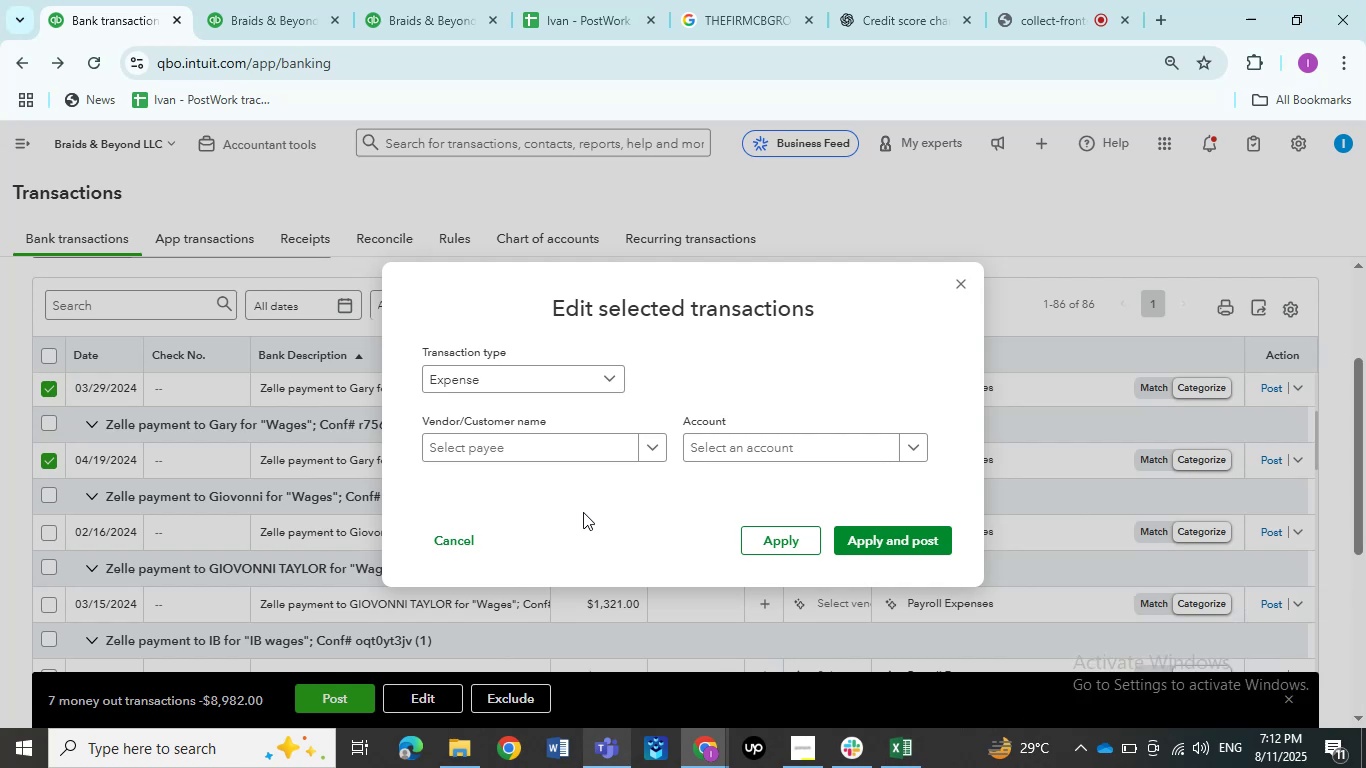 
left_click([597, 437])
 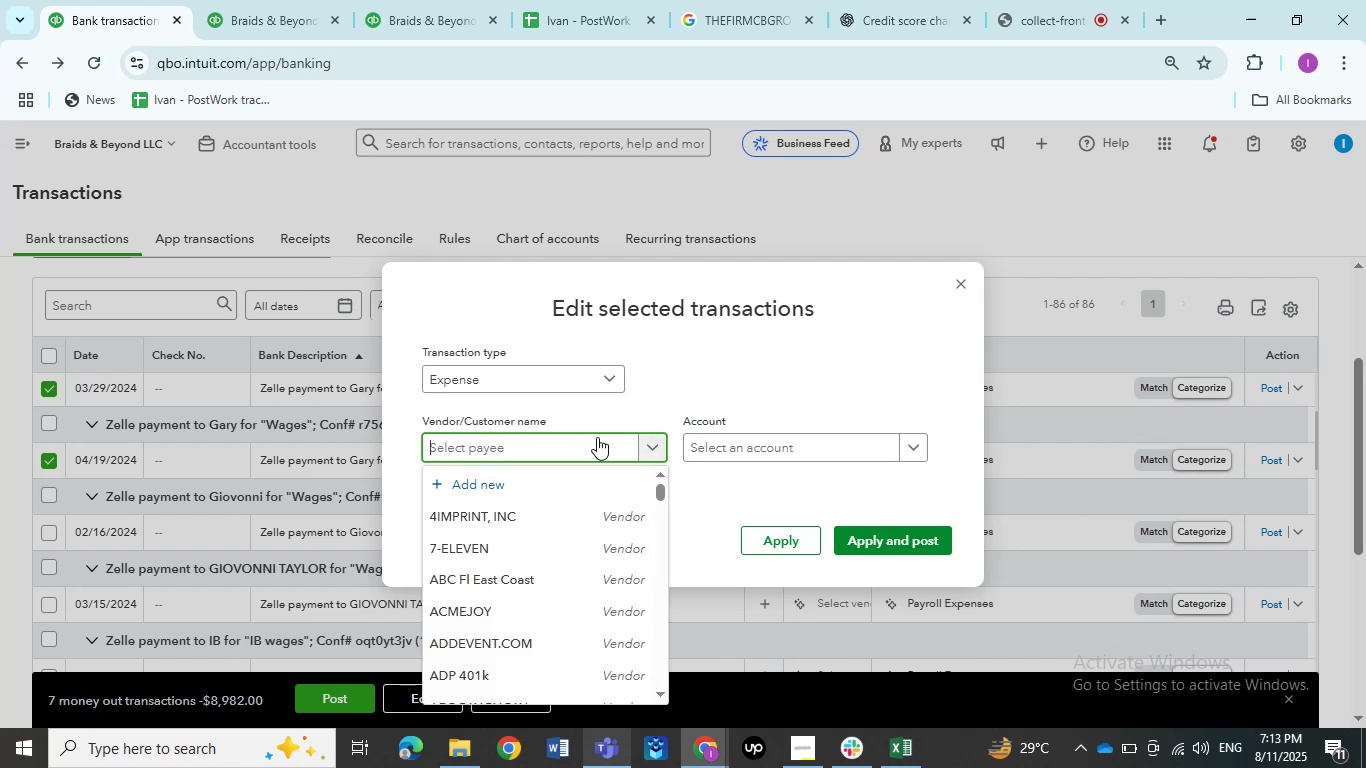 
type(garry)
 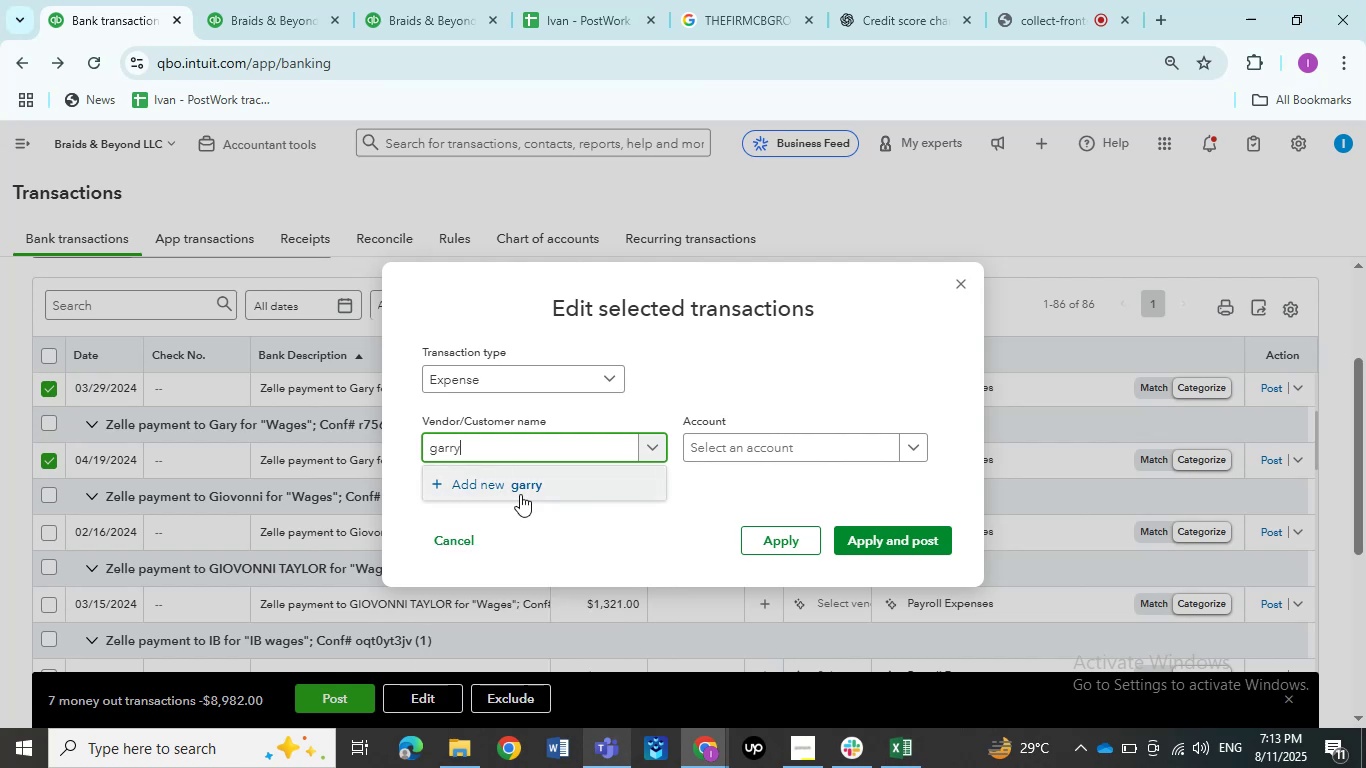 
wait(9.64)
 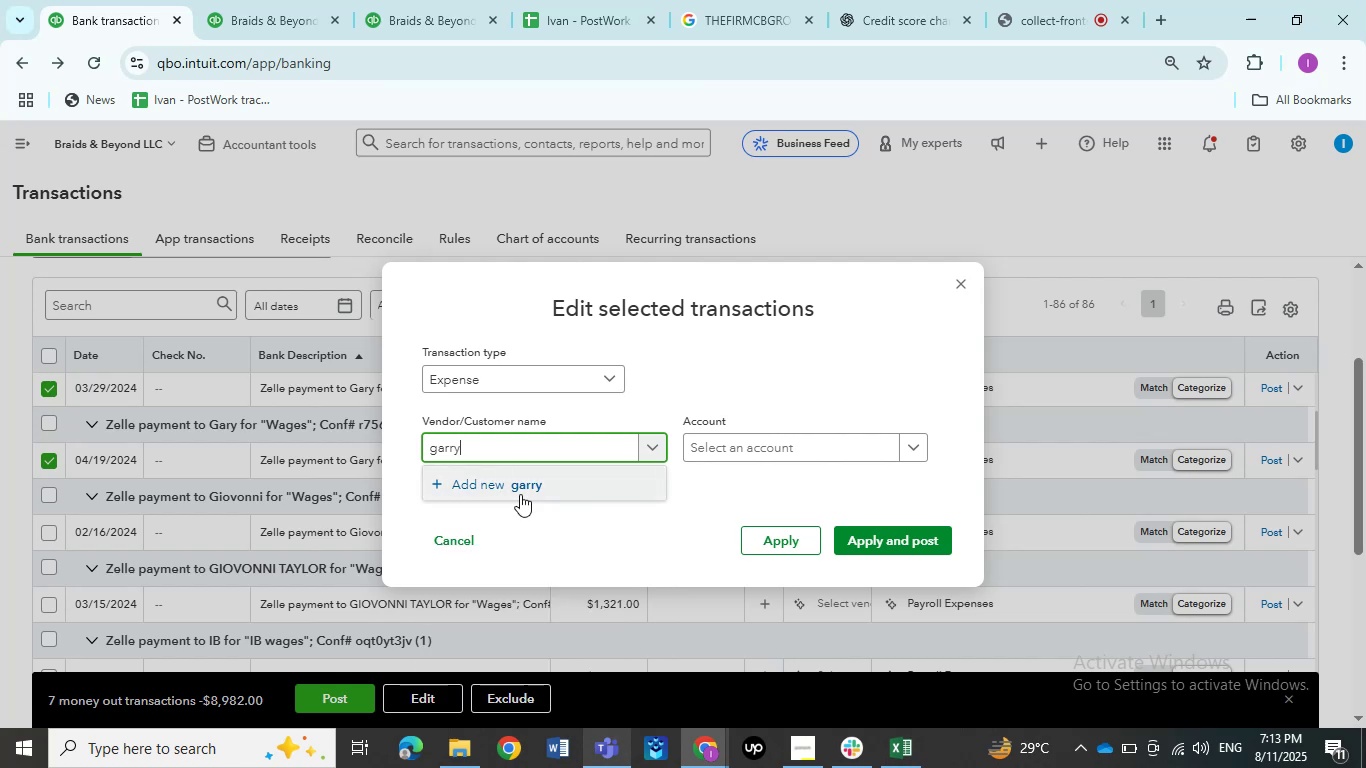 
key(Backspace)
 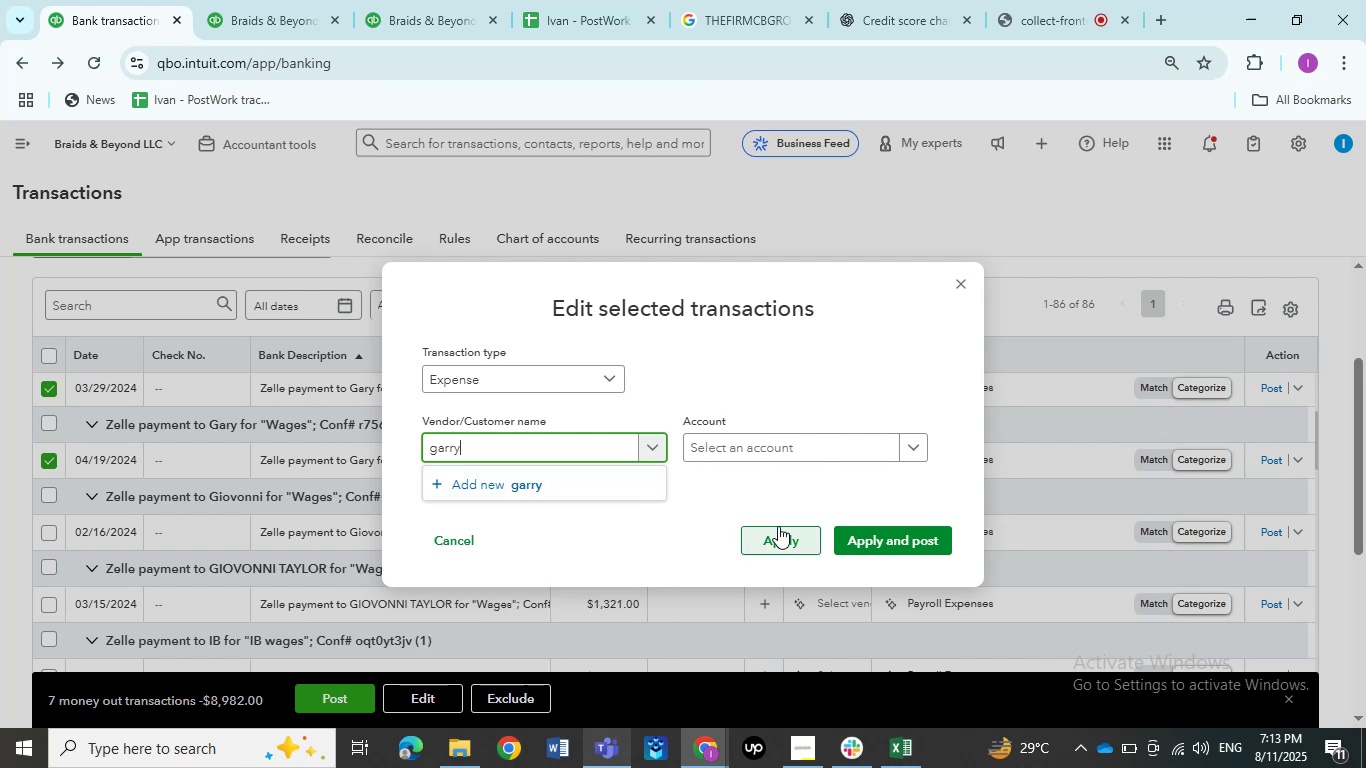 
key(Backspace)
 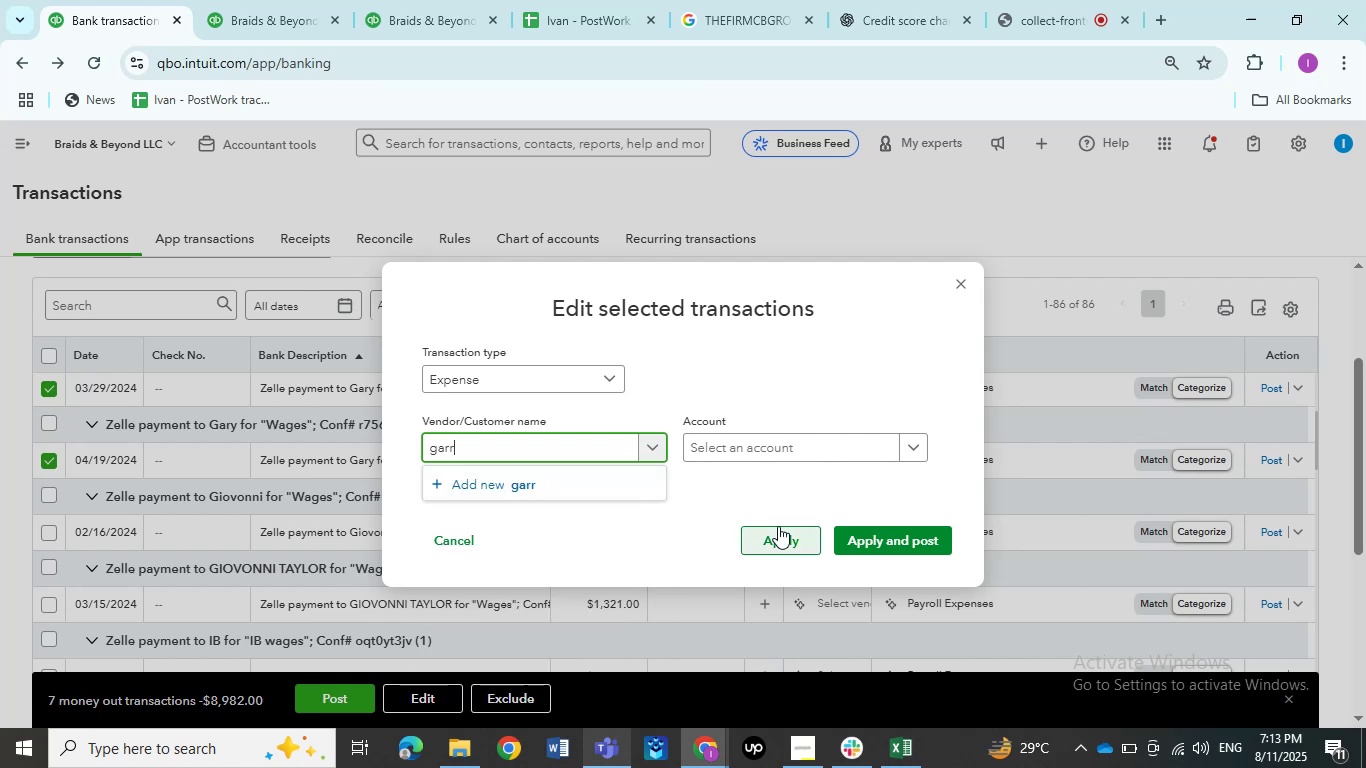 
key(Backspace)
 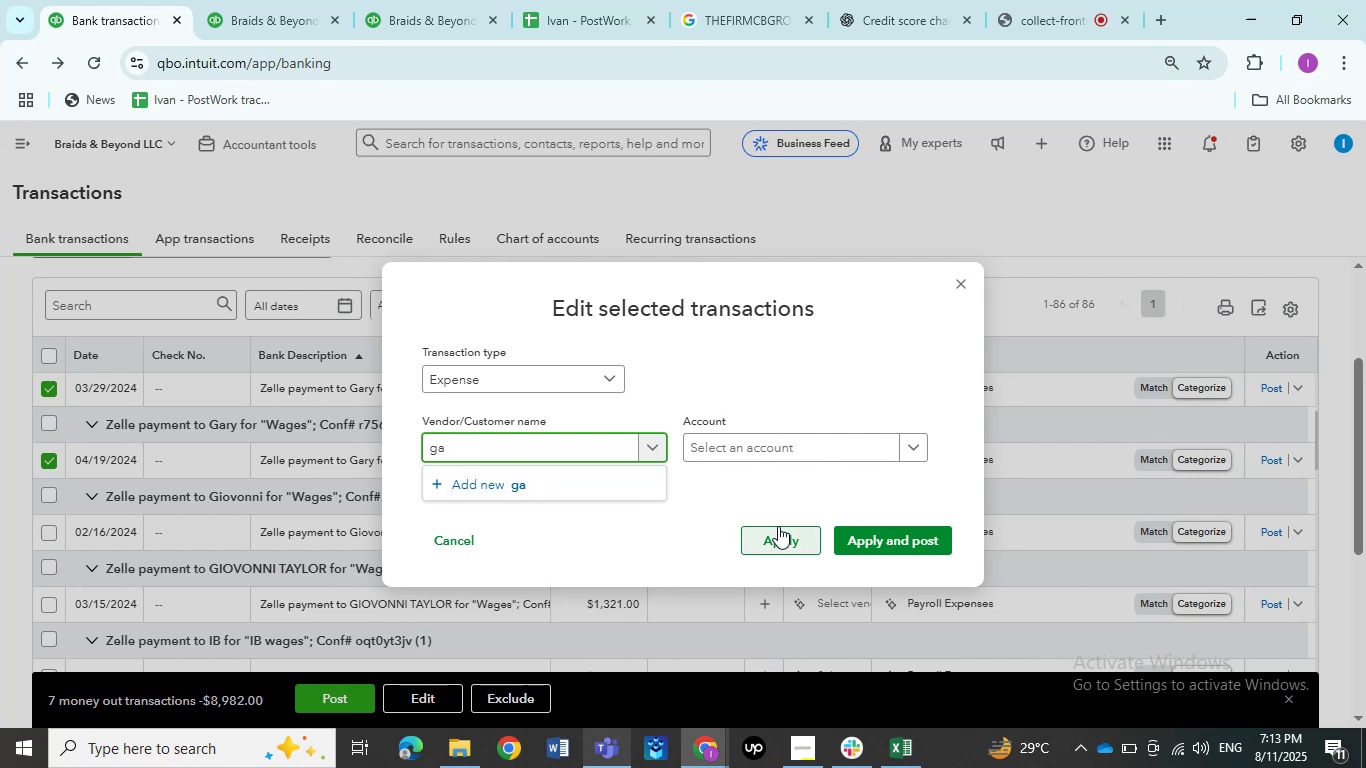 
key(Backspace)
 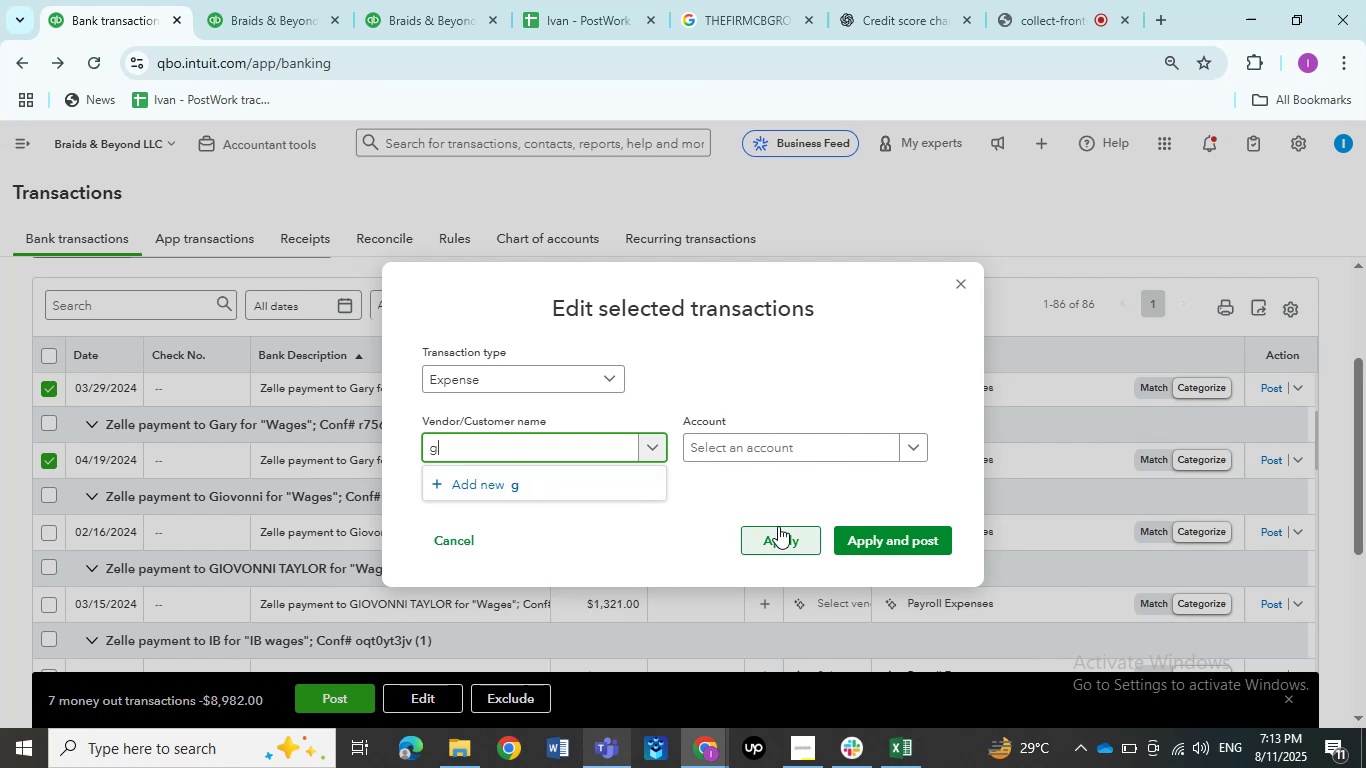 
key(Shift+ShiftLeft)
 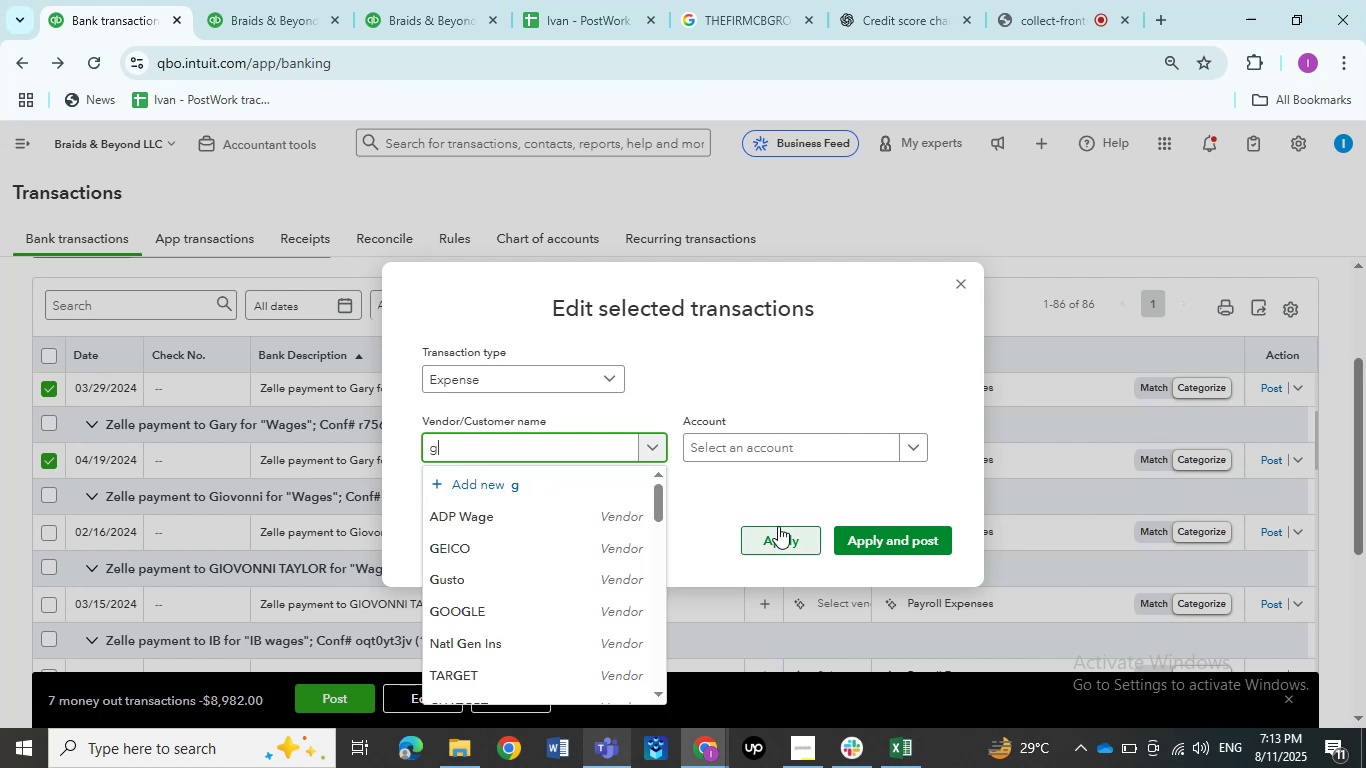 
key(Backspace)
 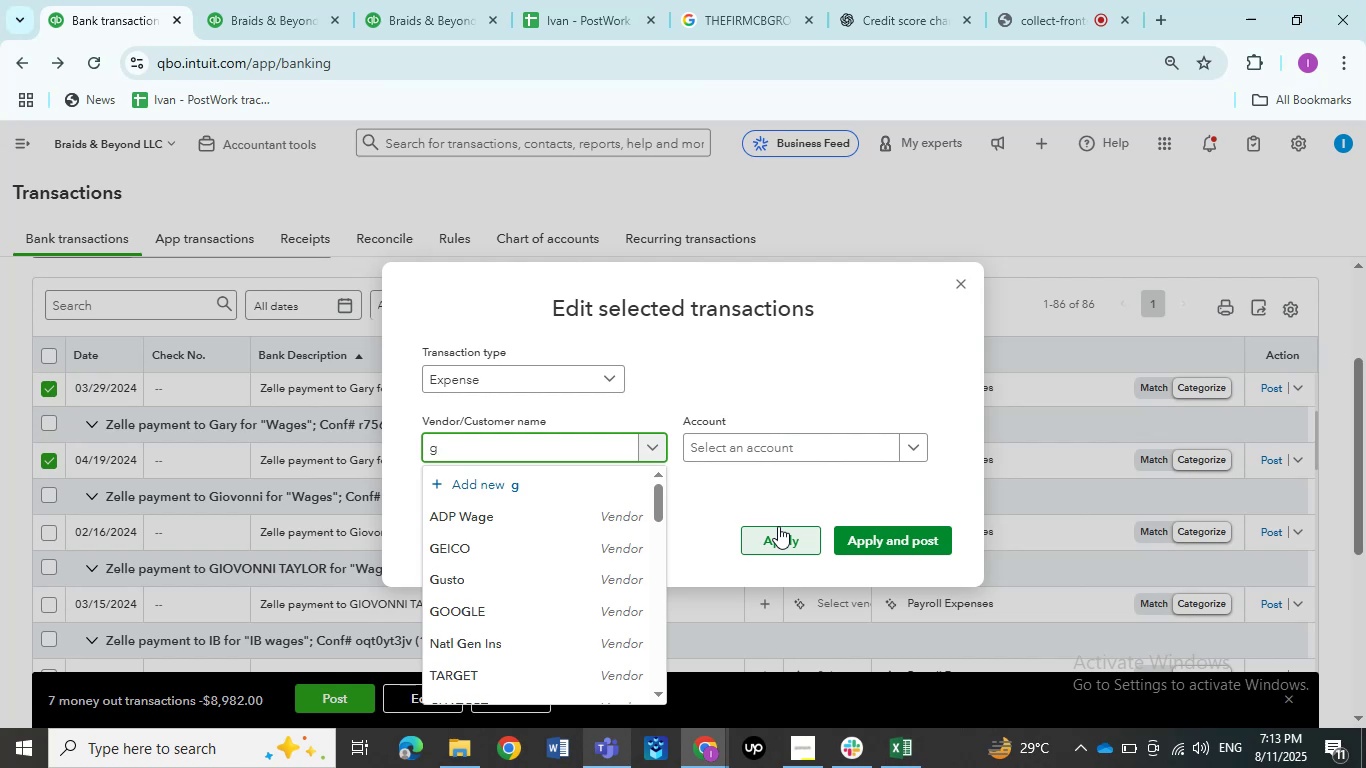 
key(Shift+G)
 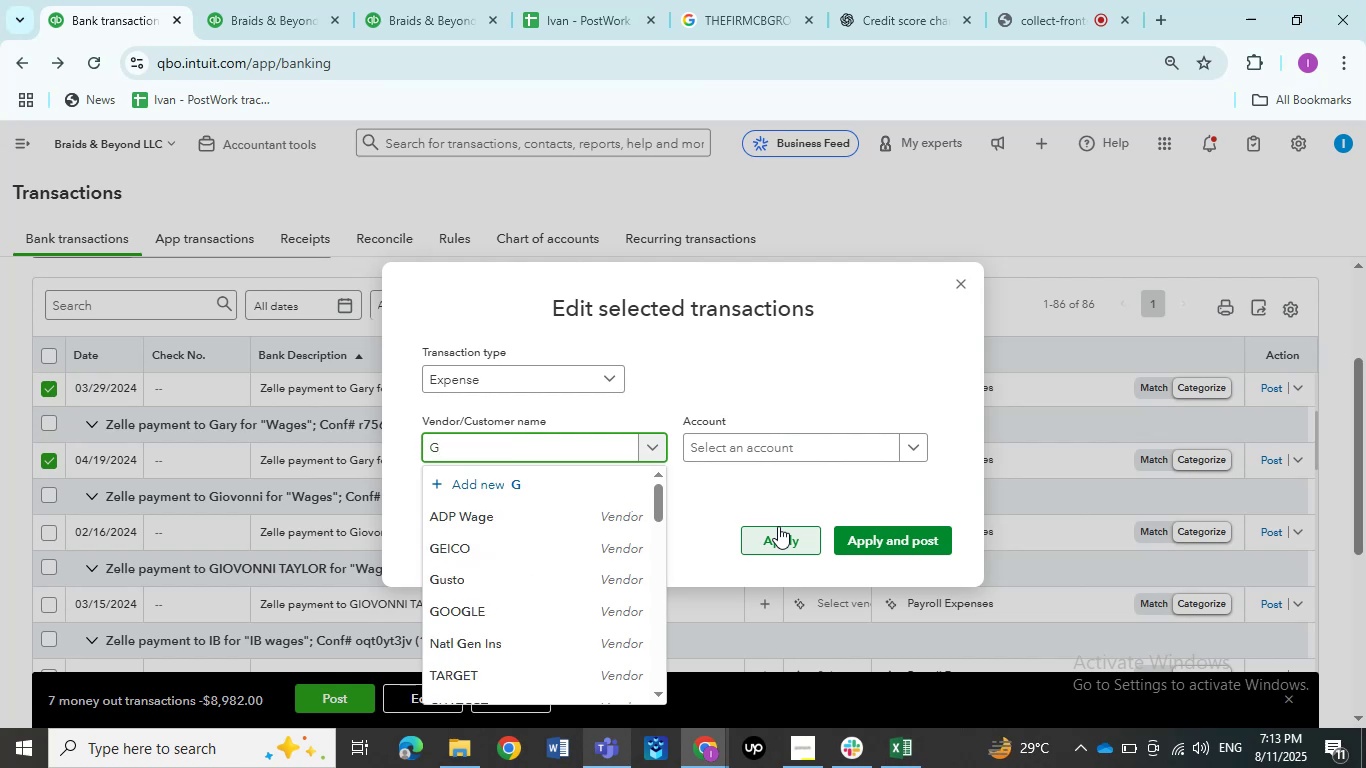 
type(arry)
 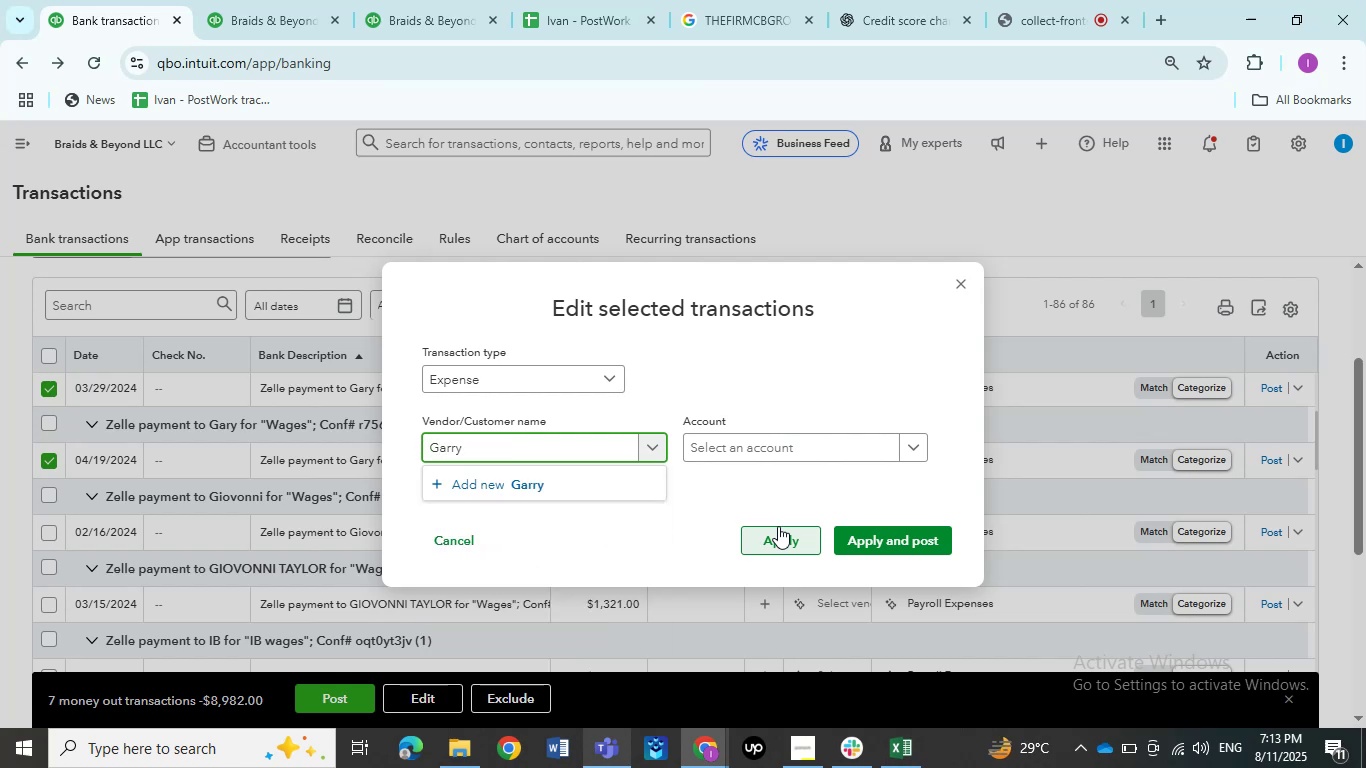 
wait(5.17)
 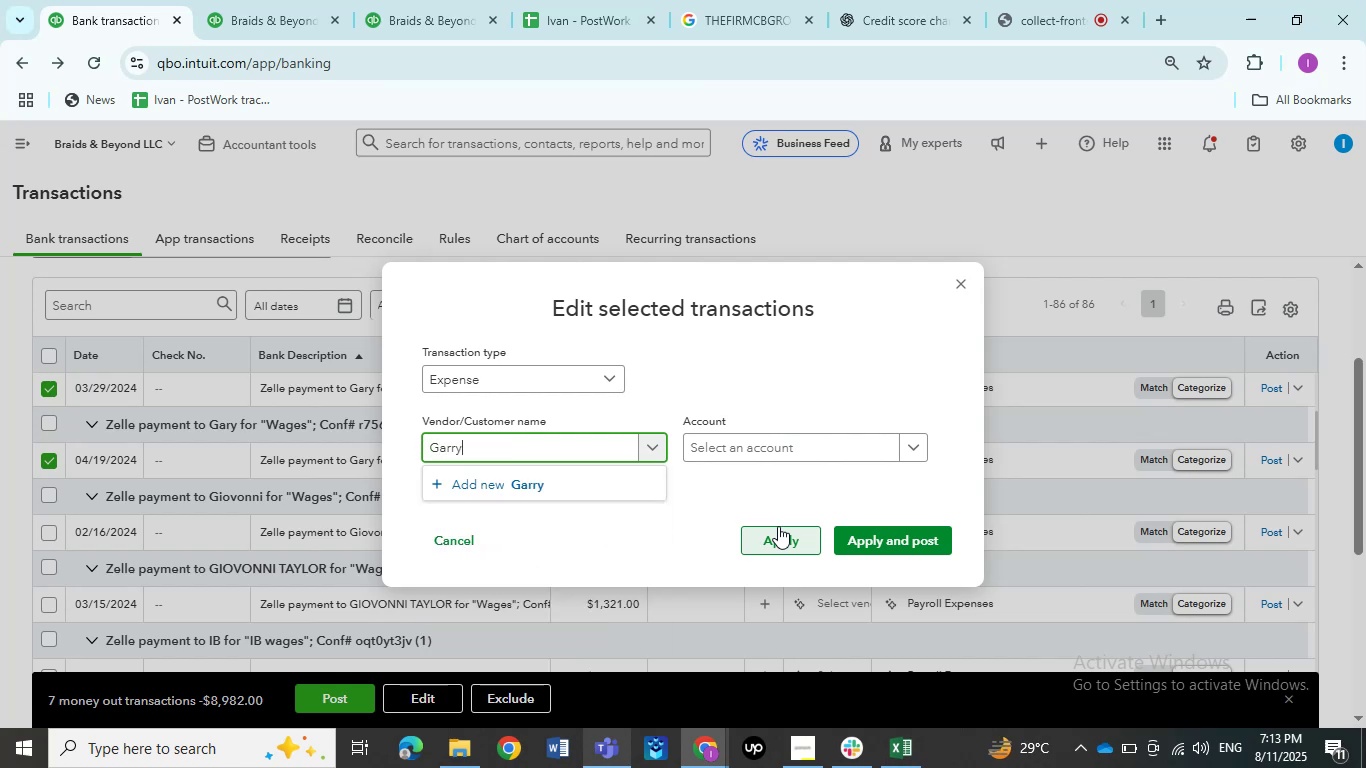 
key(Shift+ShiftLeft)
 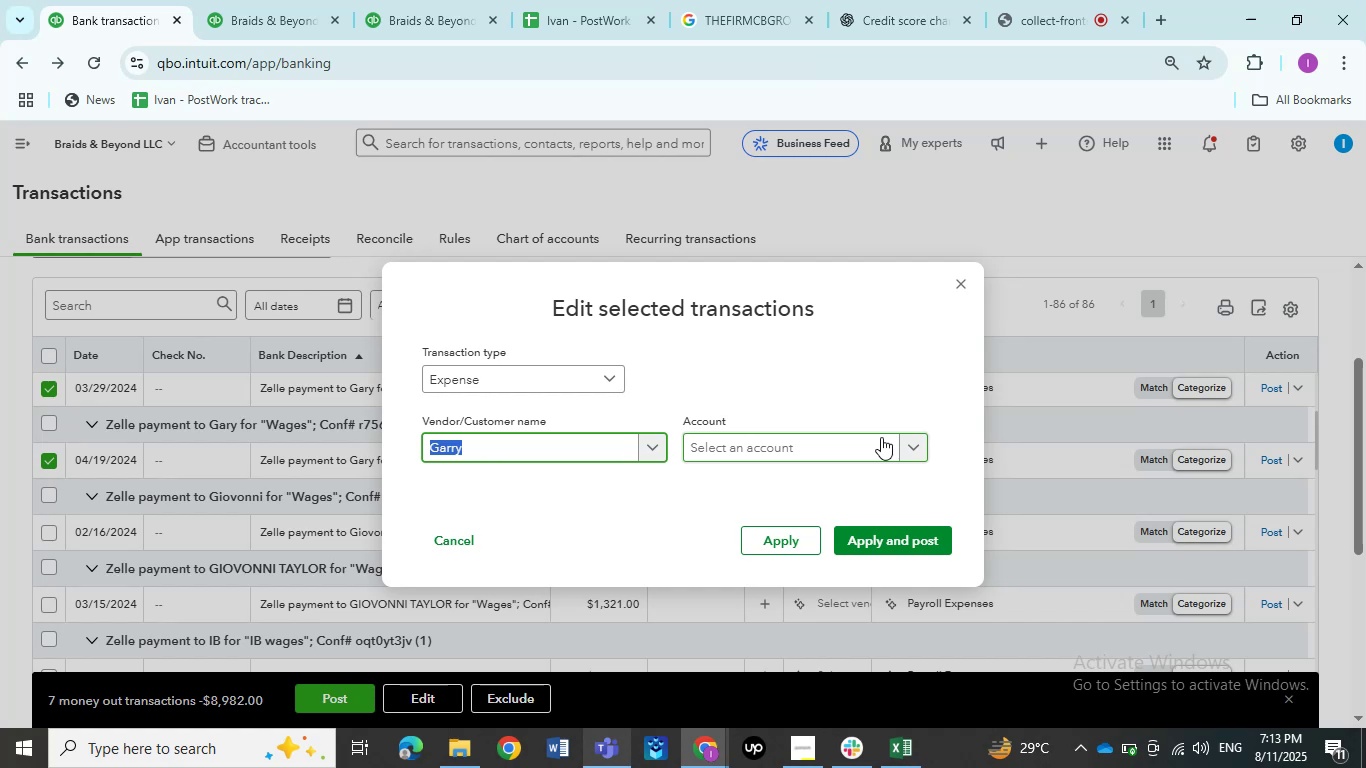 
wait(30.76)
 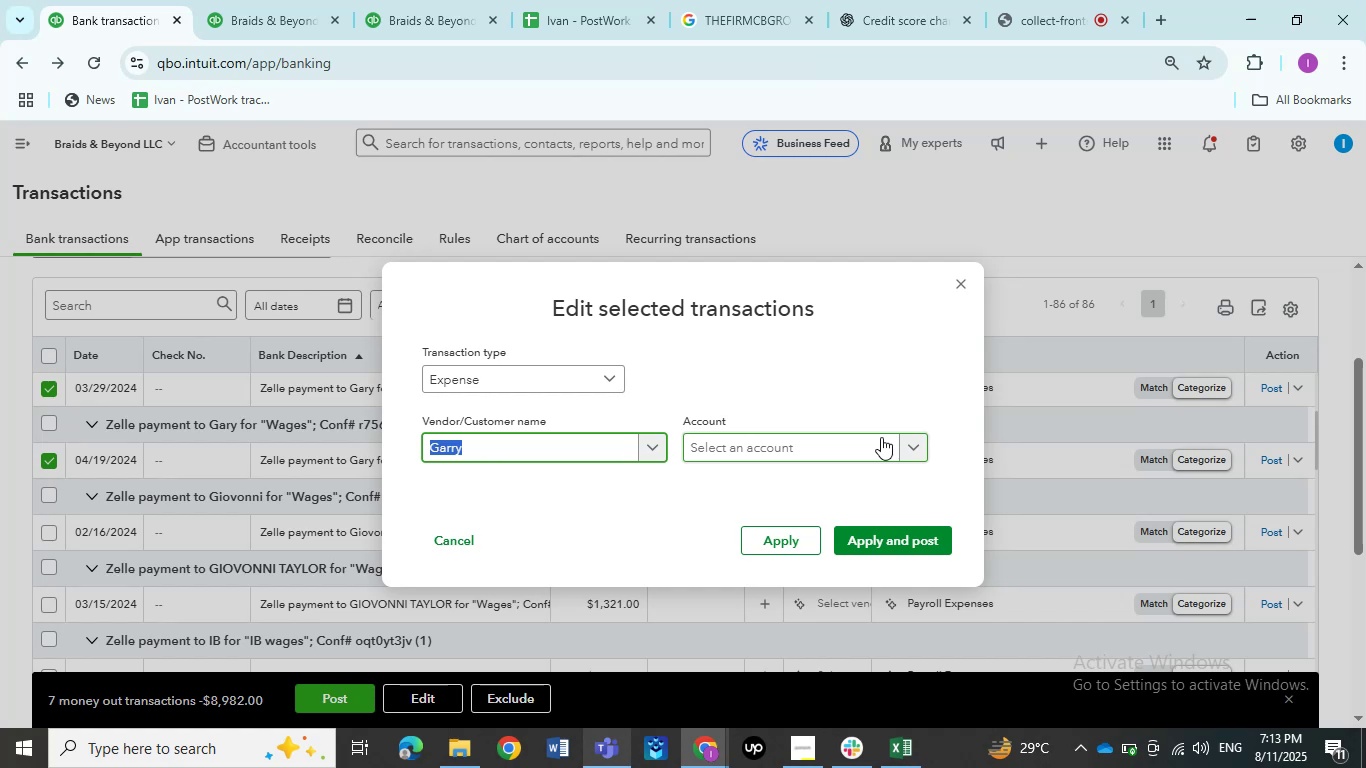 
left_click([862, 441])
 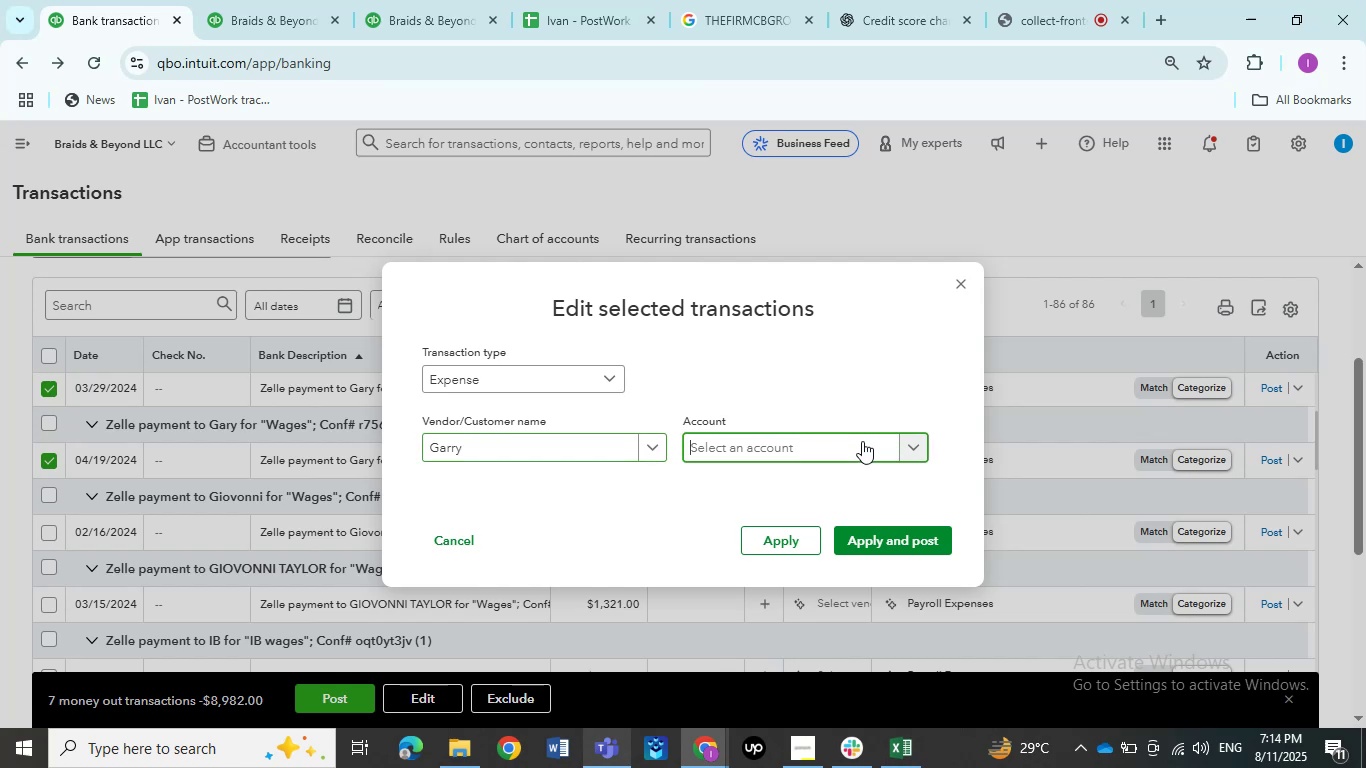 
mouse_move([807, 423])
 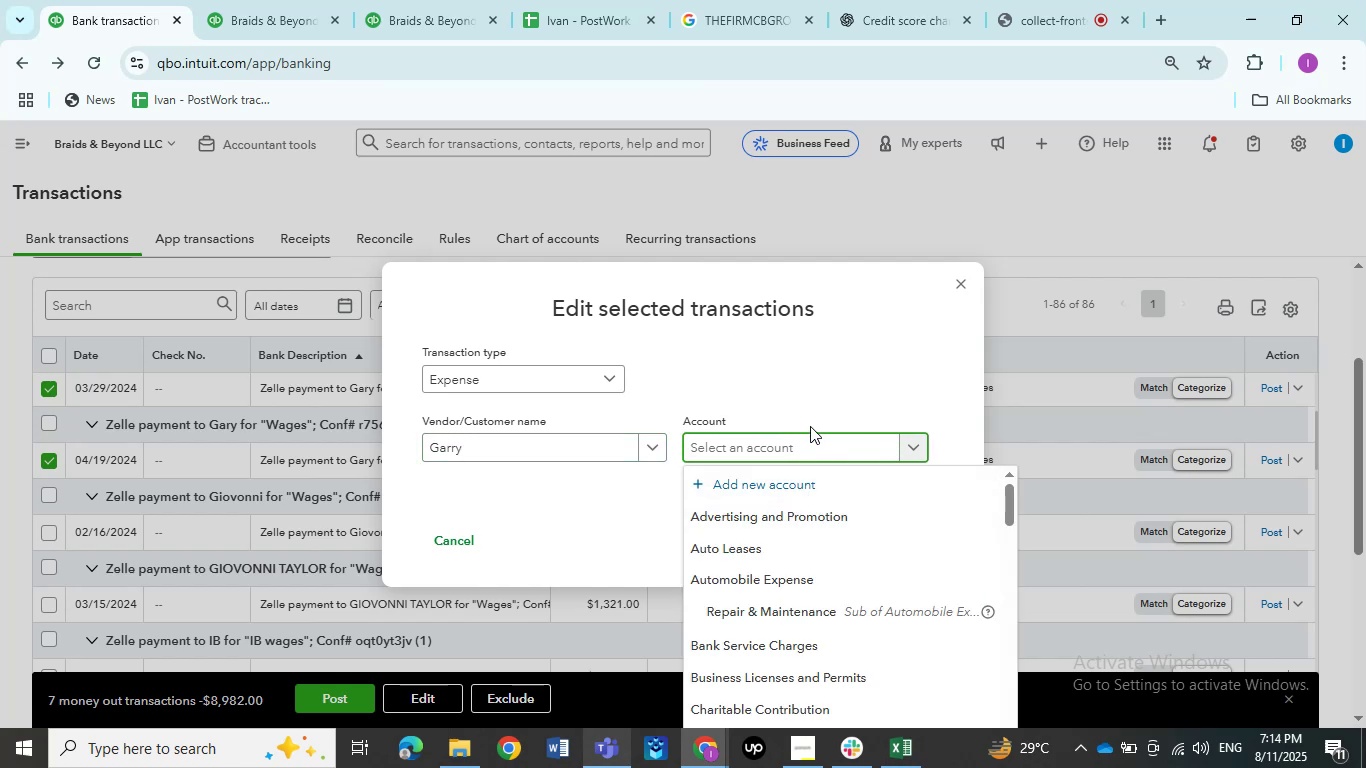 
wait(6.76)
 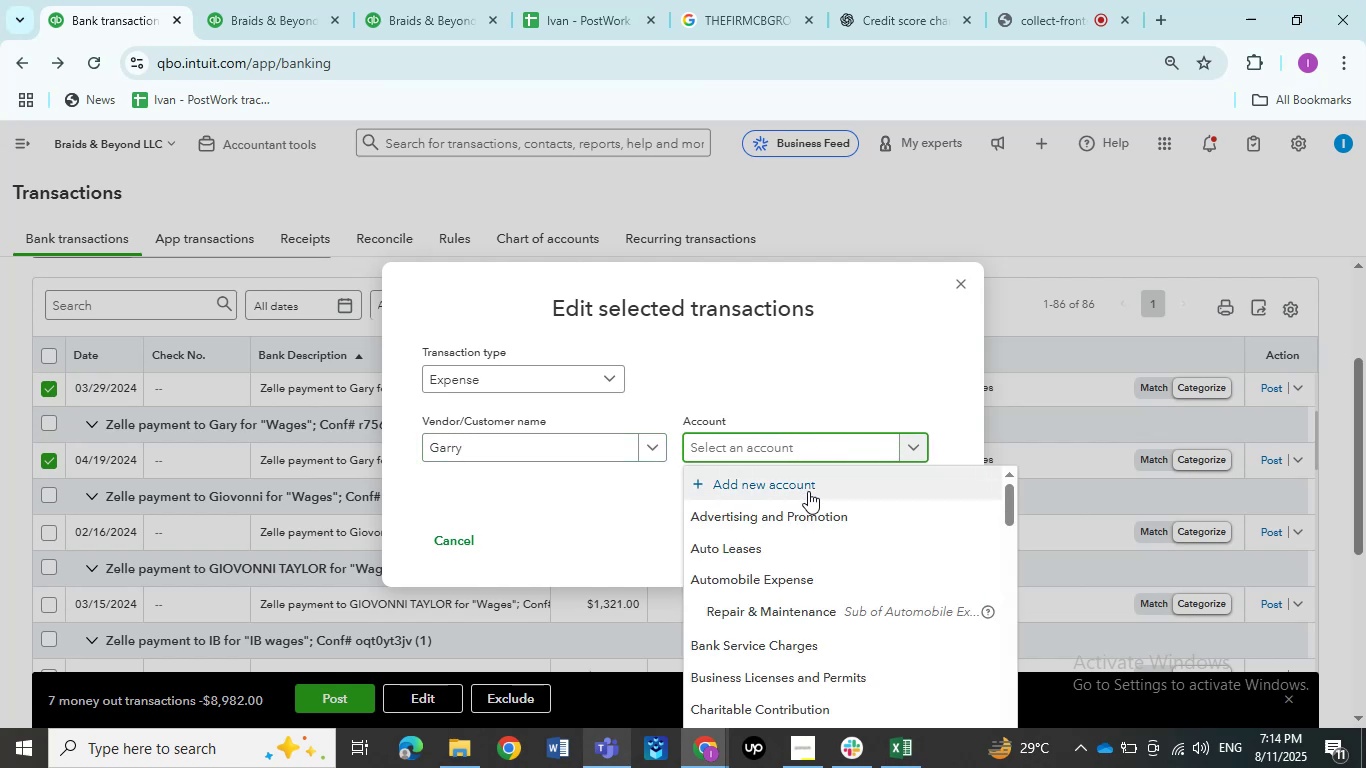 
type(wages)
 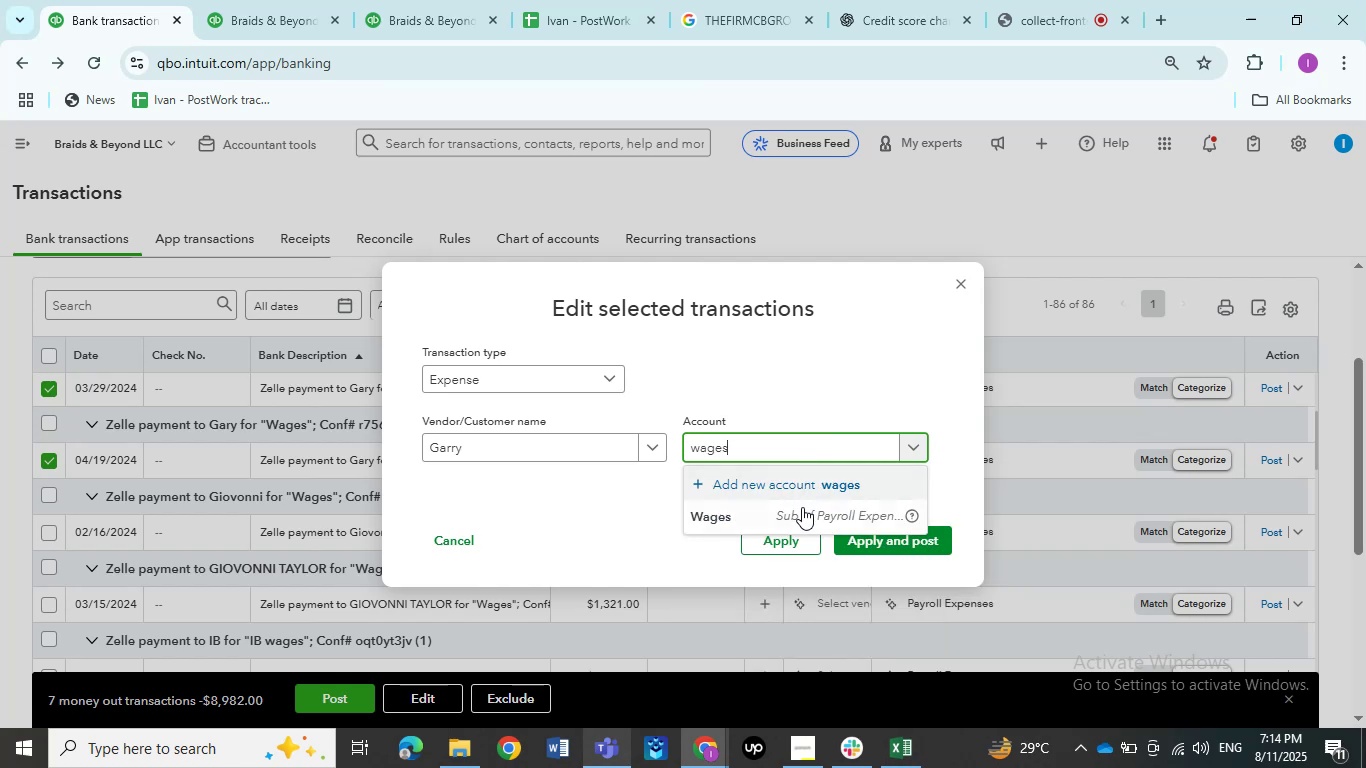 
left_click([802, 507])
 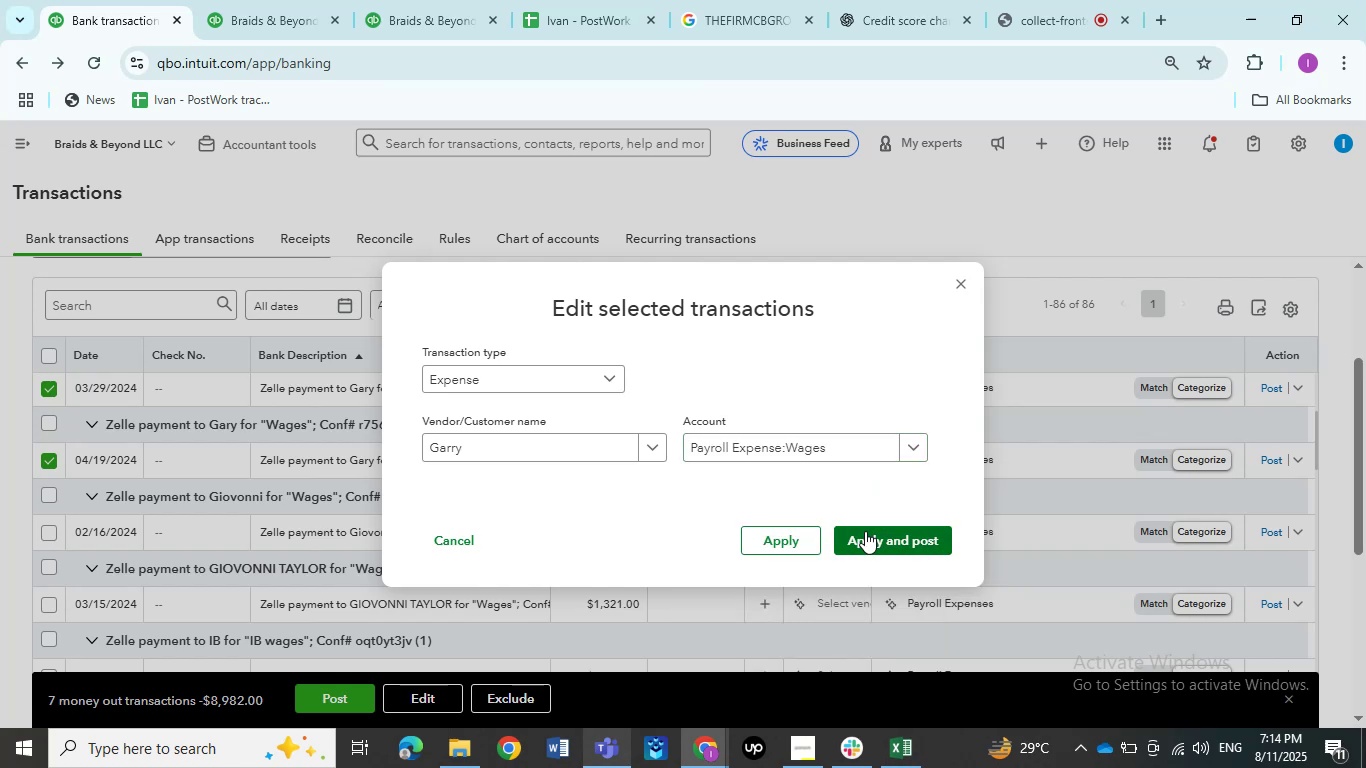 
left_click([865, 531])
 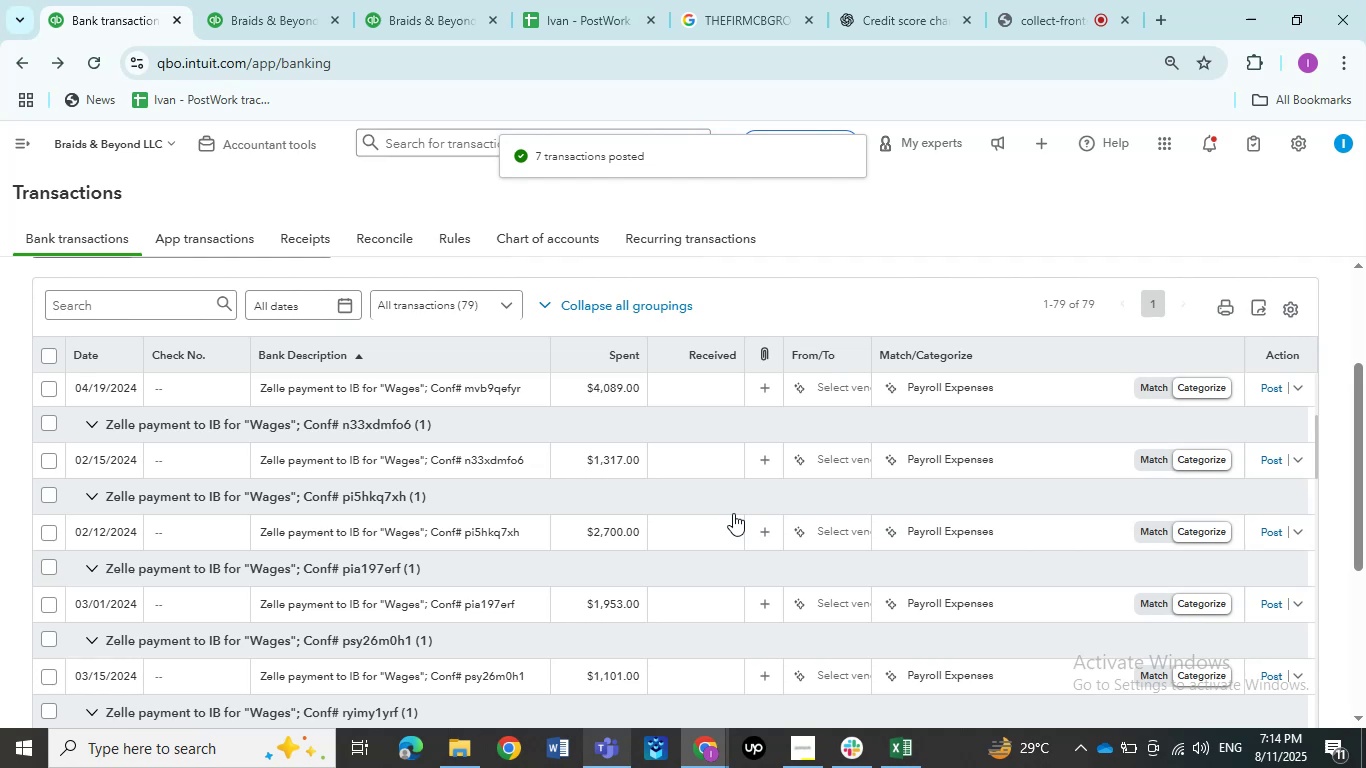 
wait(6.21)
 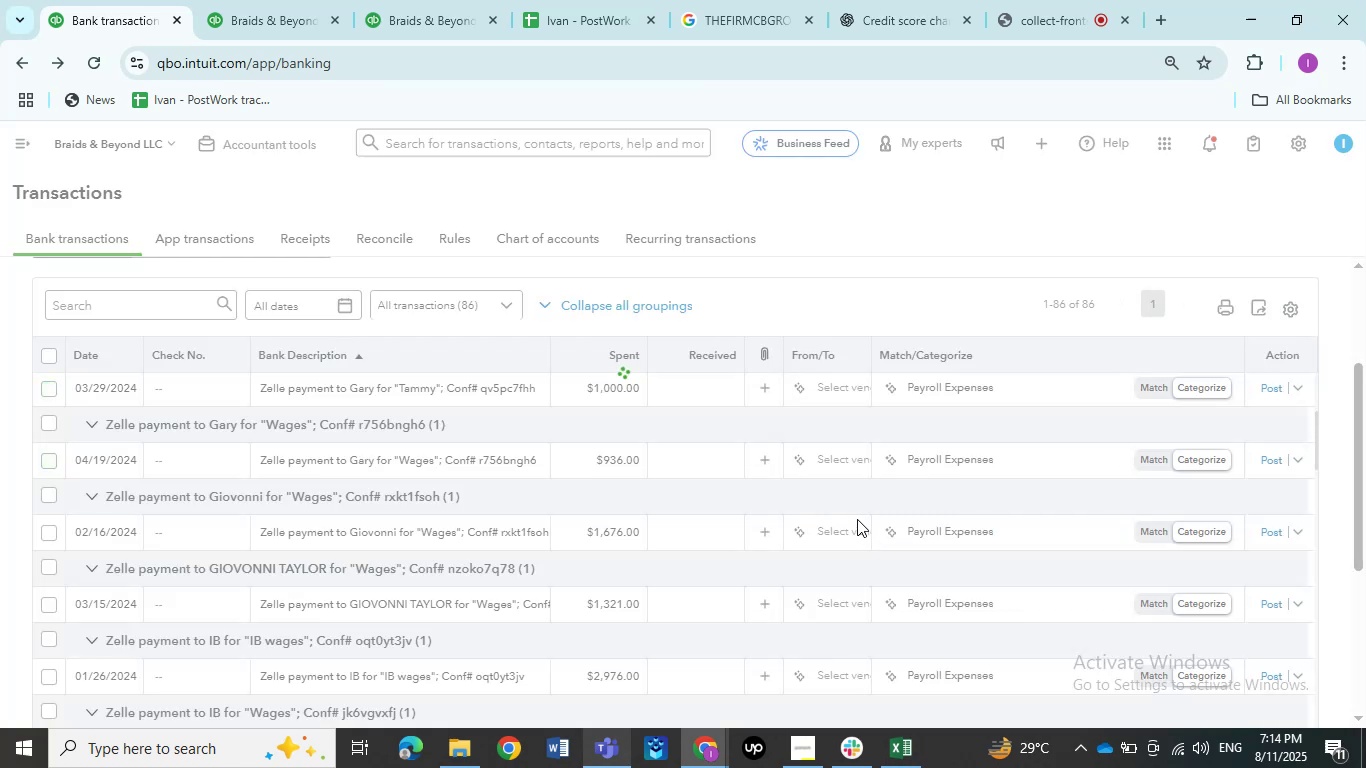 
scroll: coordinate [656, 552], scroll_direction: up, amount: 6.0
 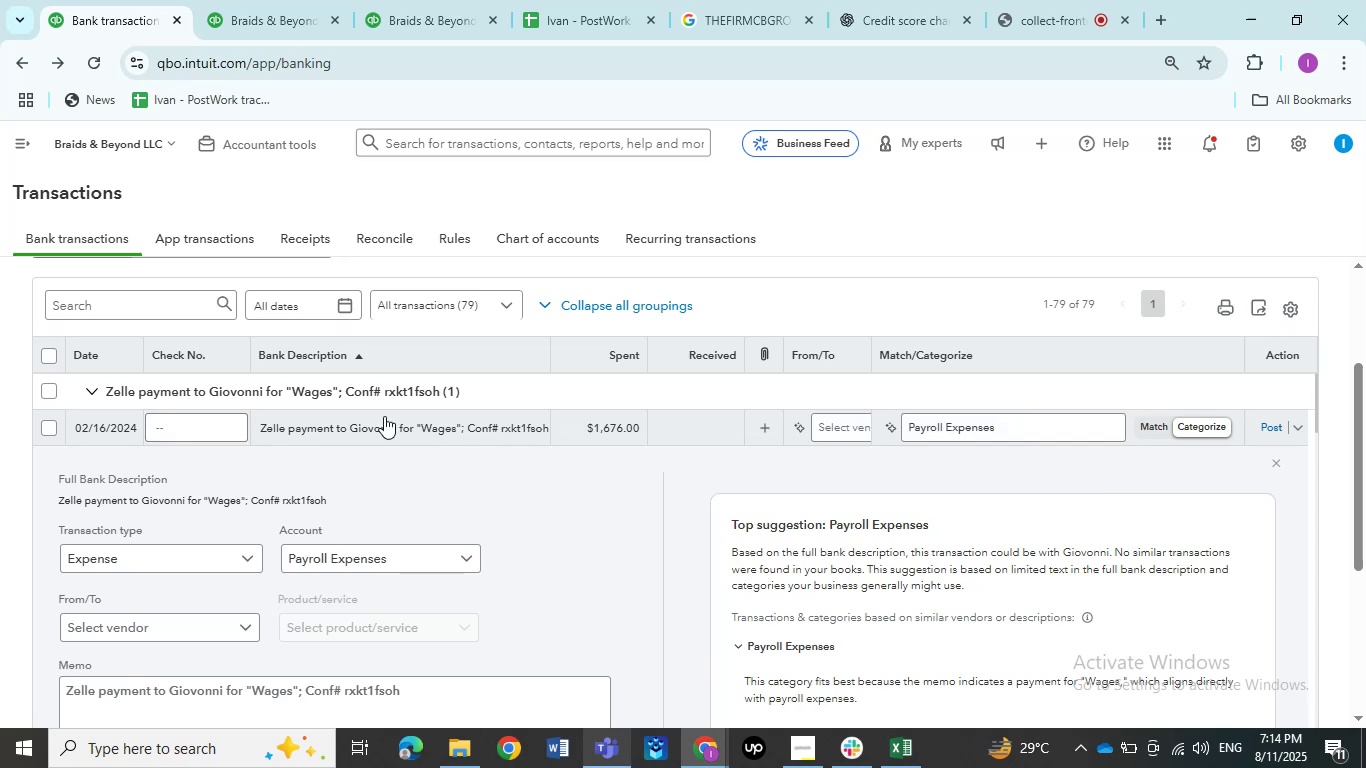 
wait(17.14)
 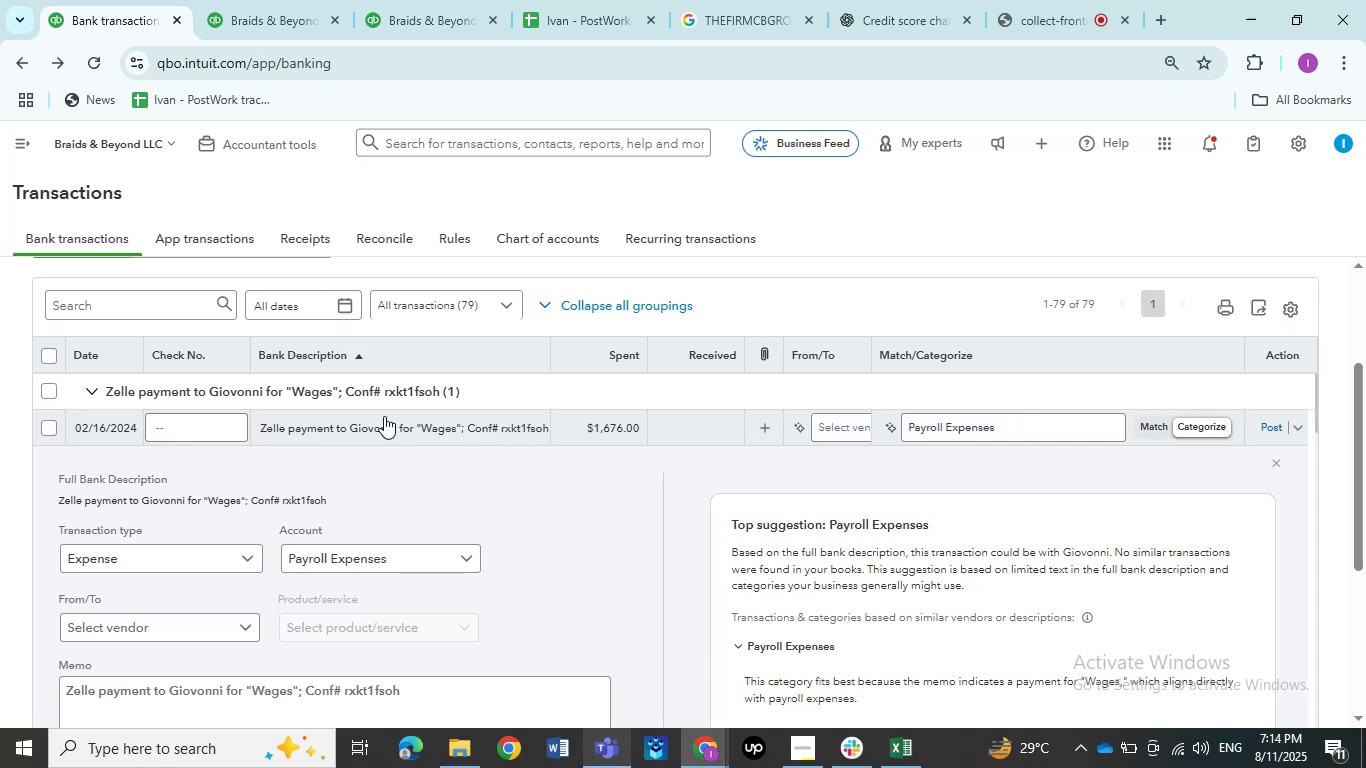 
left_click([228, 689])
 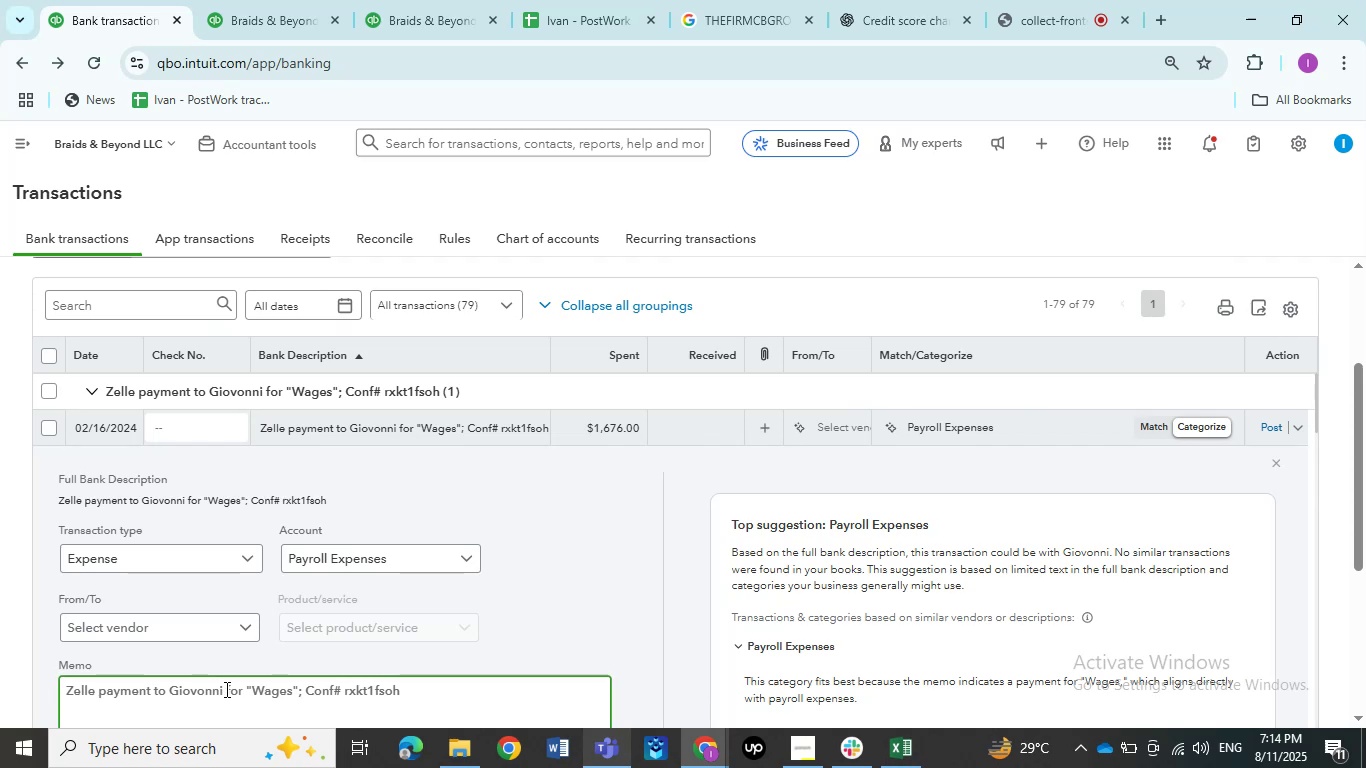 
left_click_drag(start_coordinate=[225, 689], to_coordinate=[172, 691])
 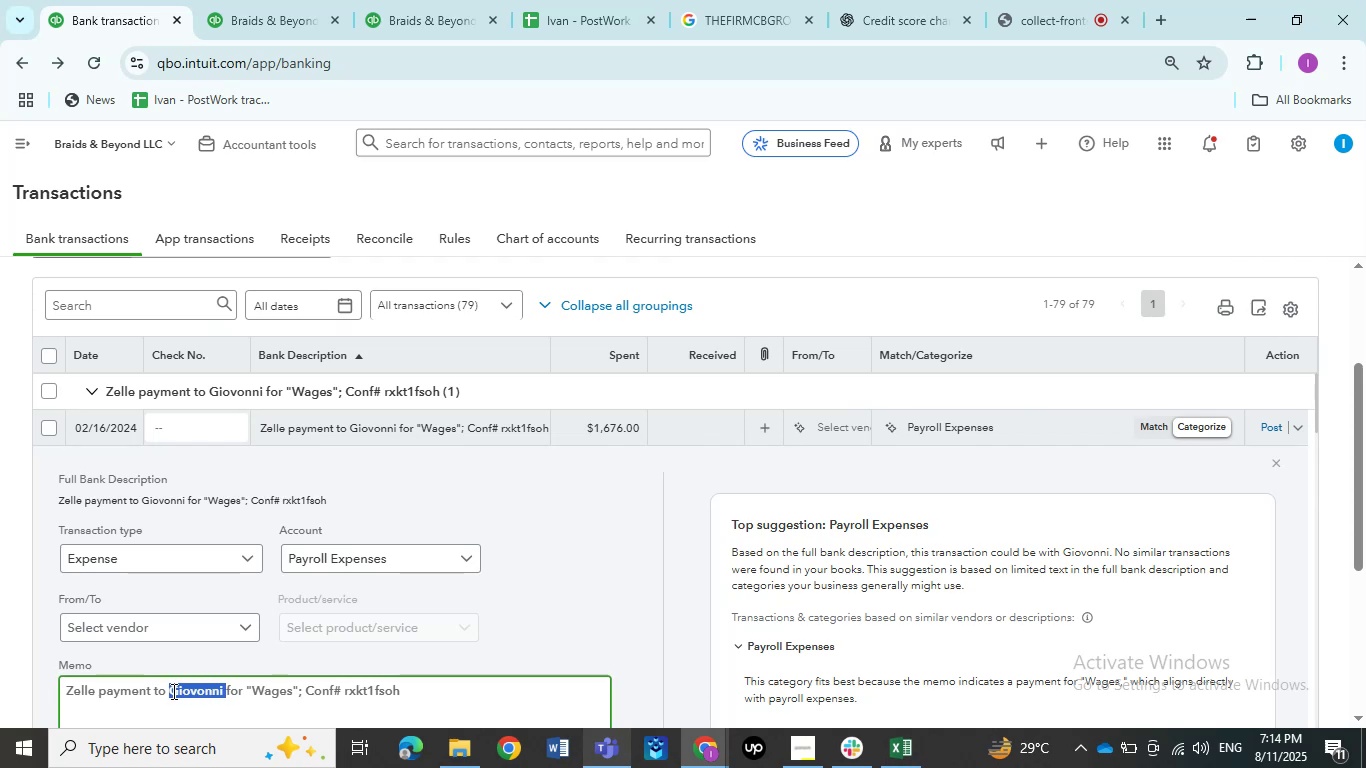 
key(Control+C)
 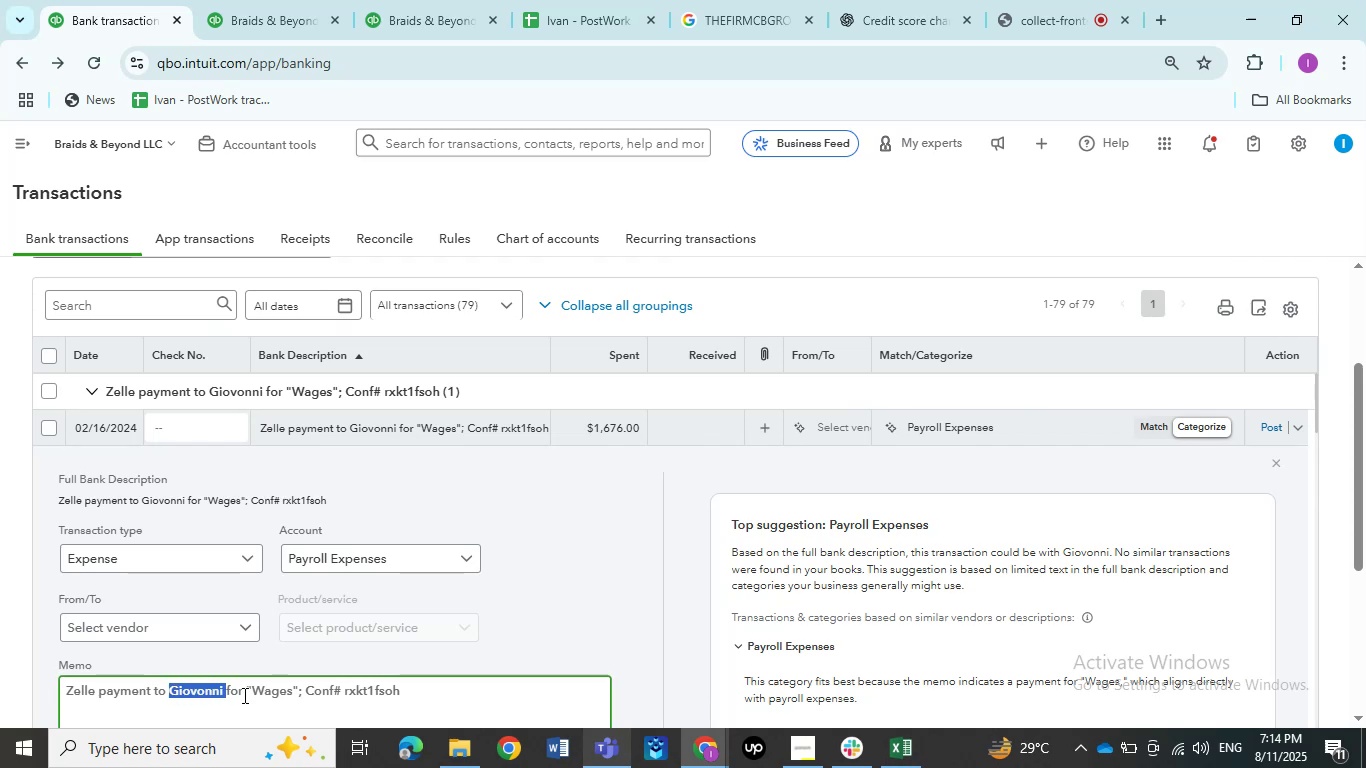 
key(Control+C)
 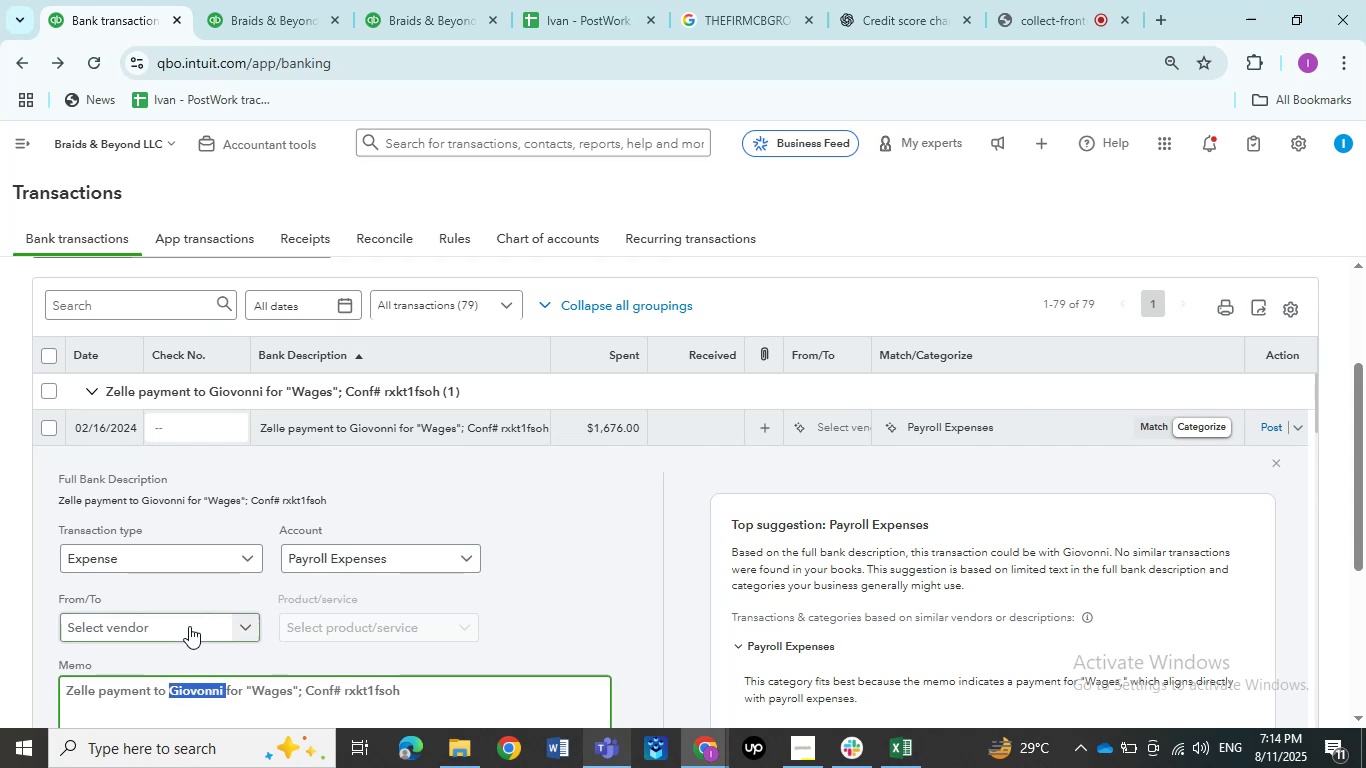 
left_click([185, 620])
 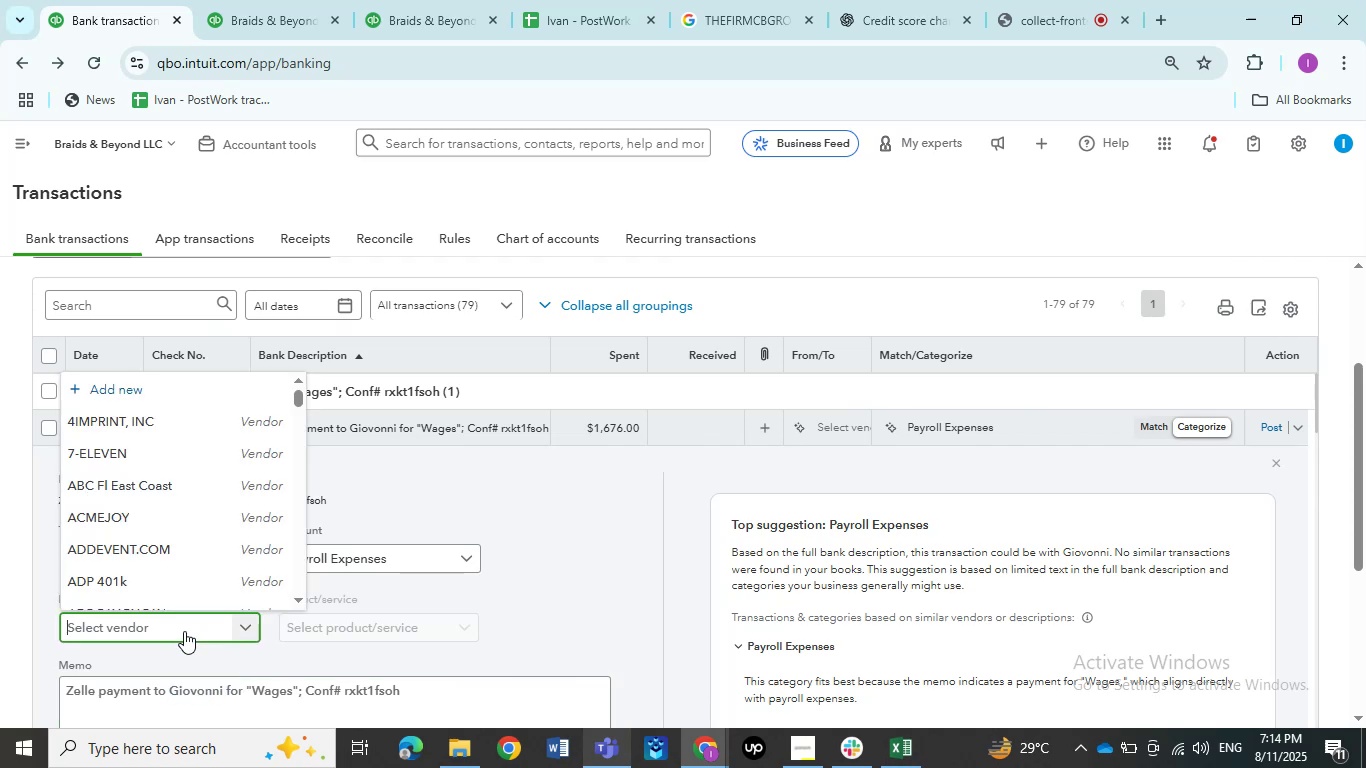 
key(Control+ControlLeft)
 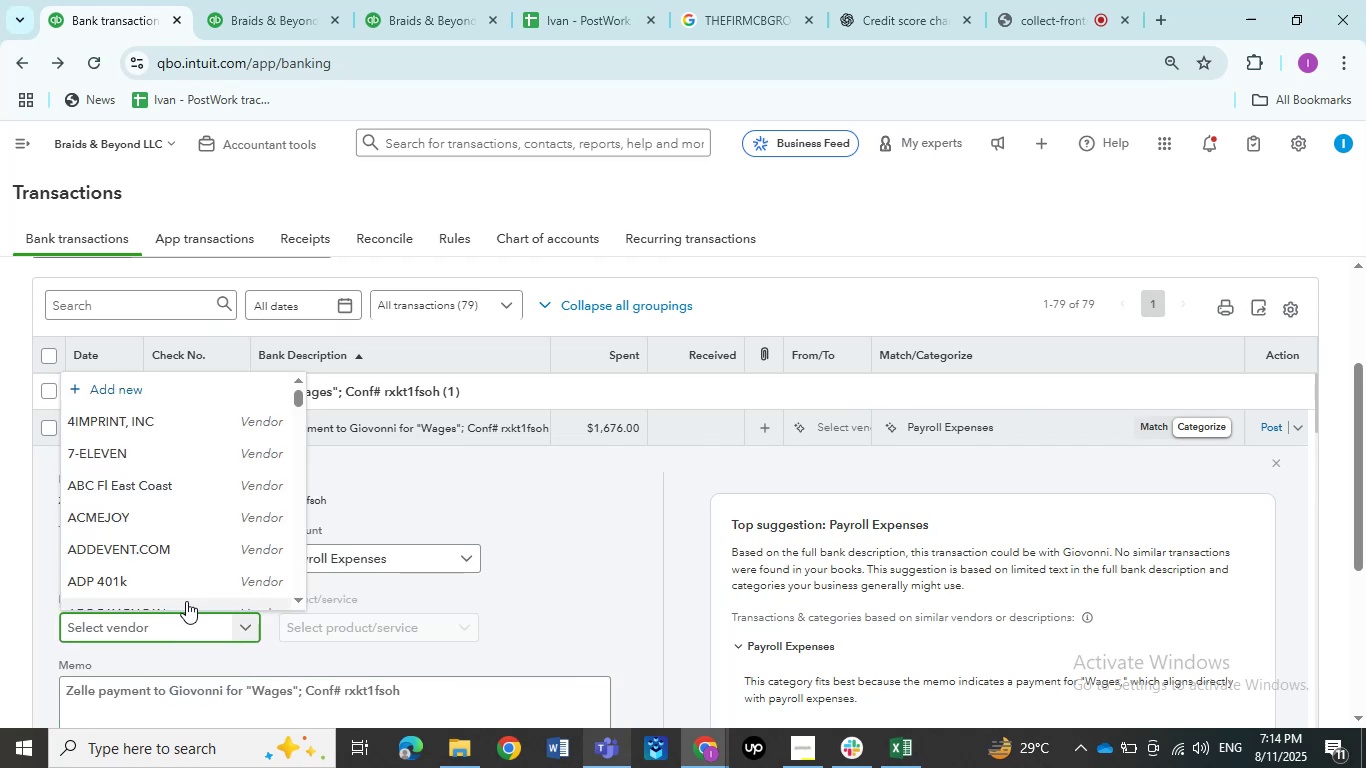 
key(Control+V)
 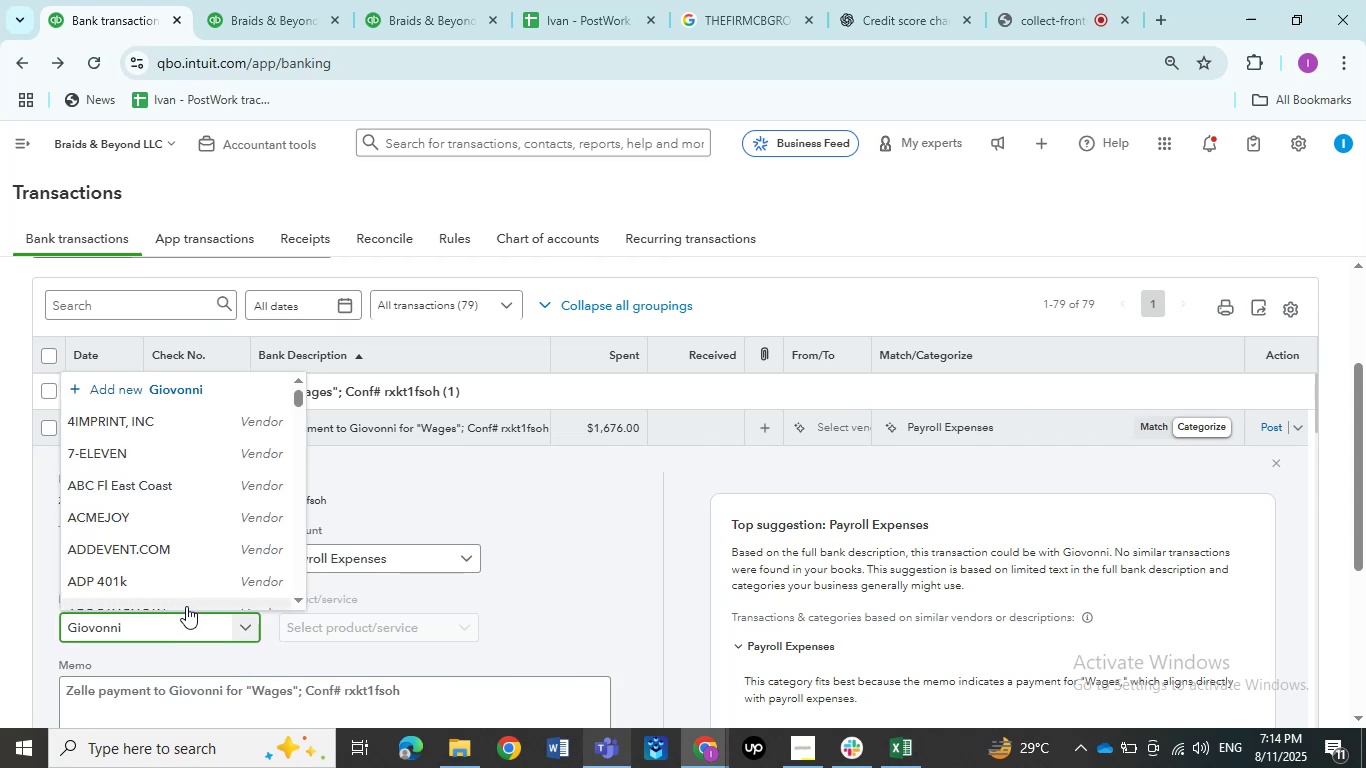 
key(Backspace)
 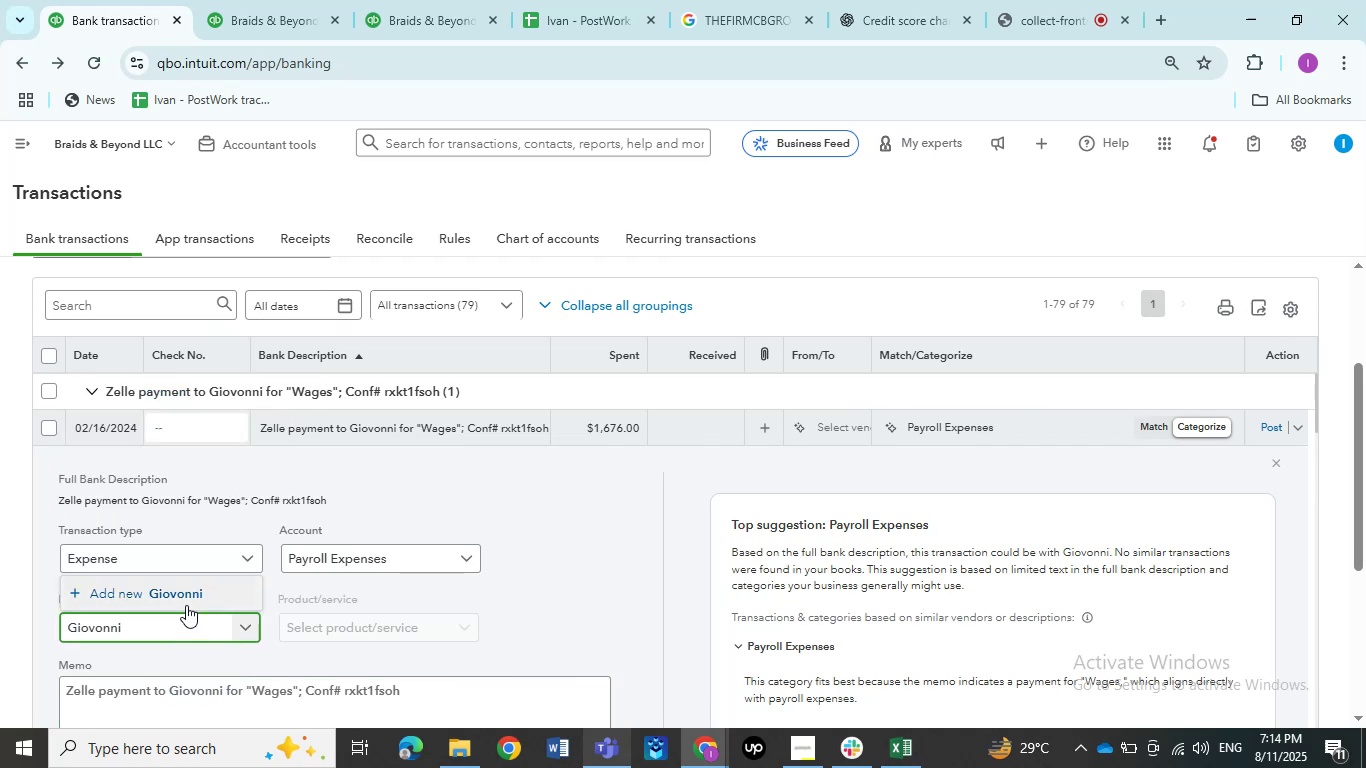 
left_click([186, 605])
 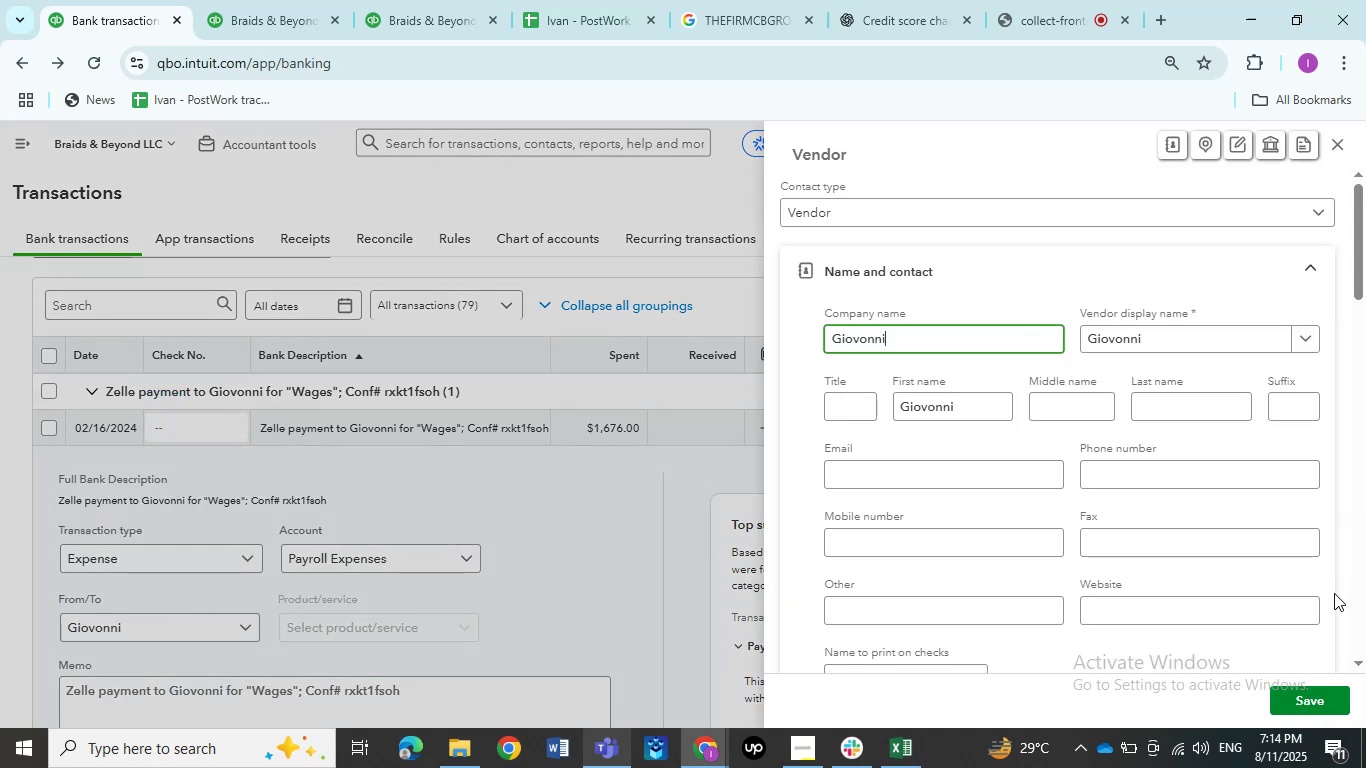 
left_click([1315, 694])
 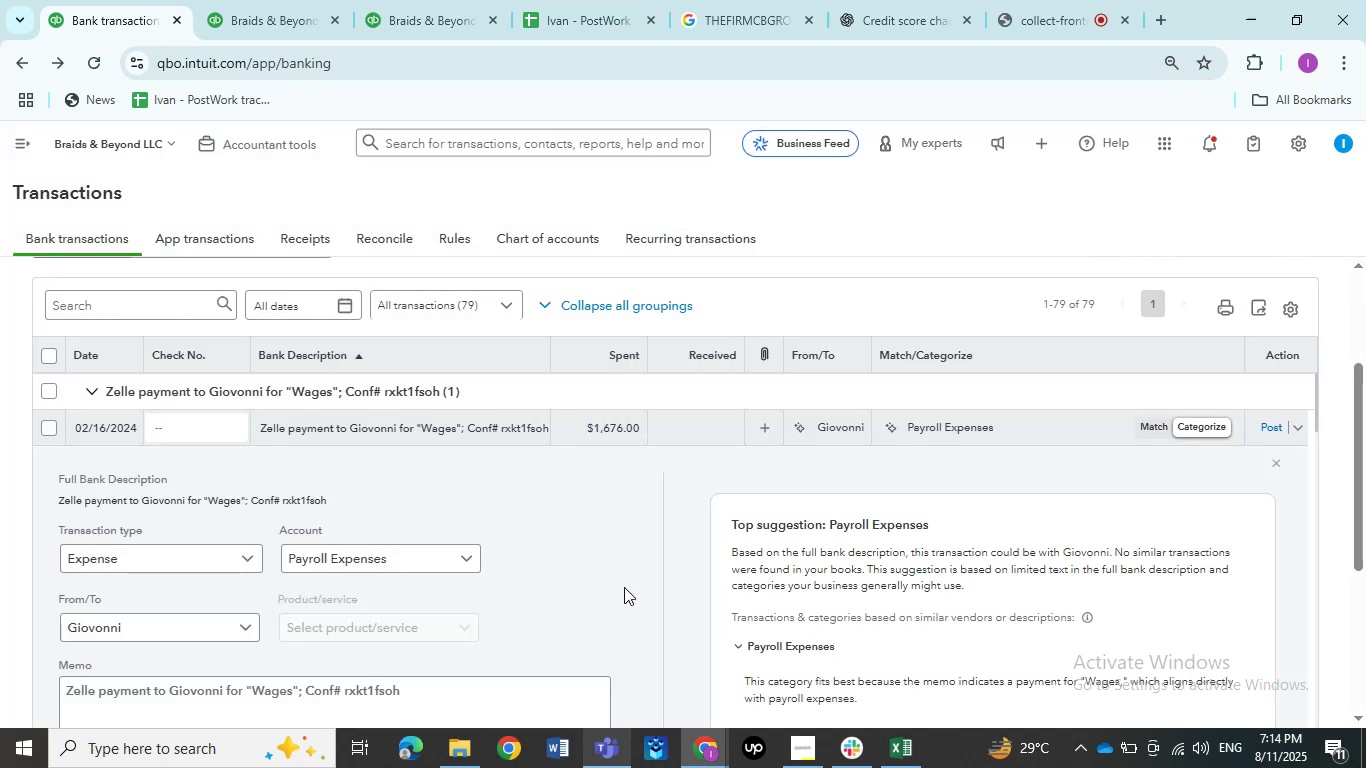 
scroll: coordinate [607, 584], scroll_direction: up, amount: 1.0
 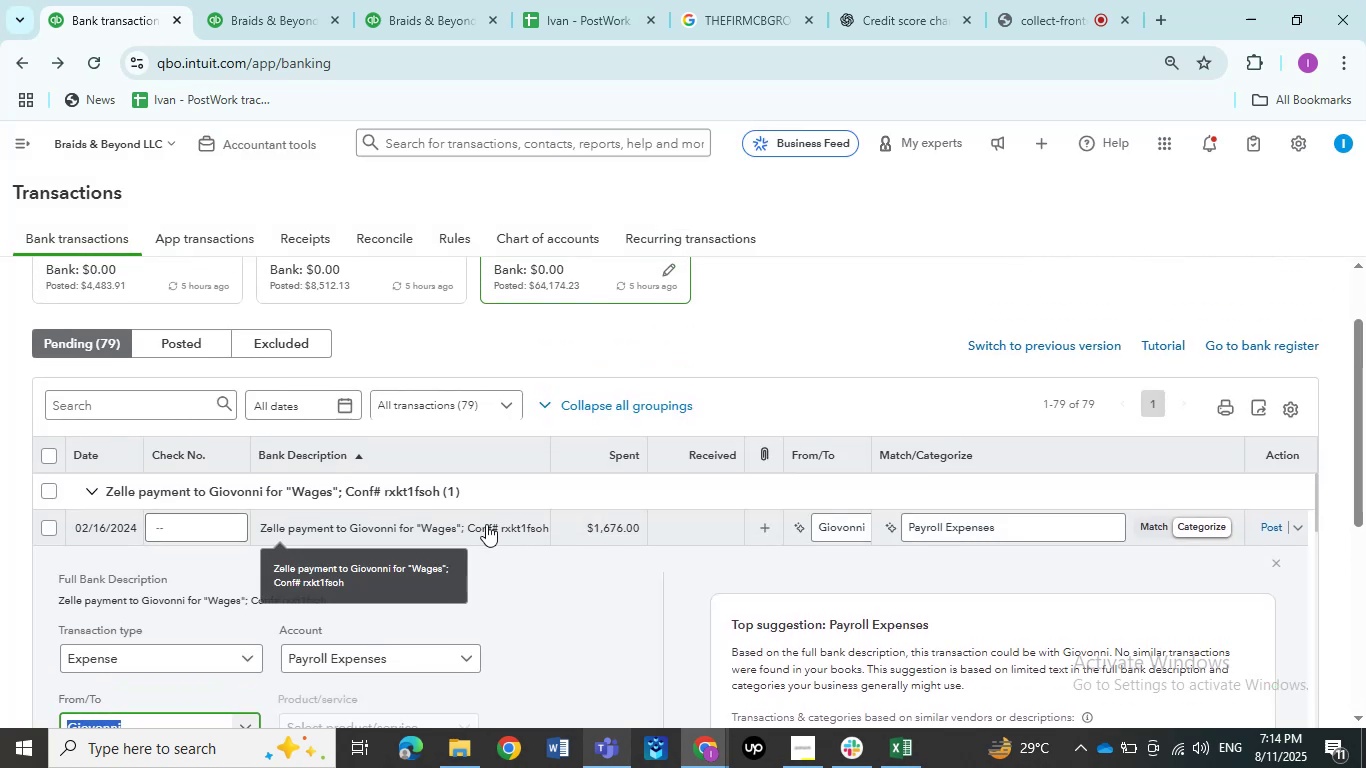 
left_click([482, 525])
 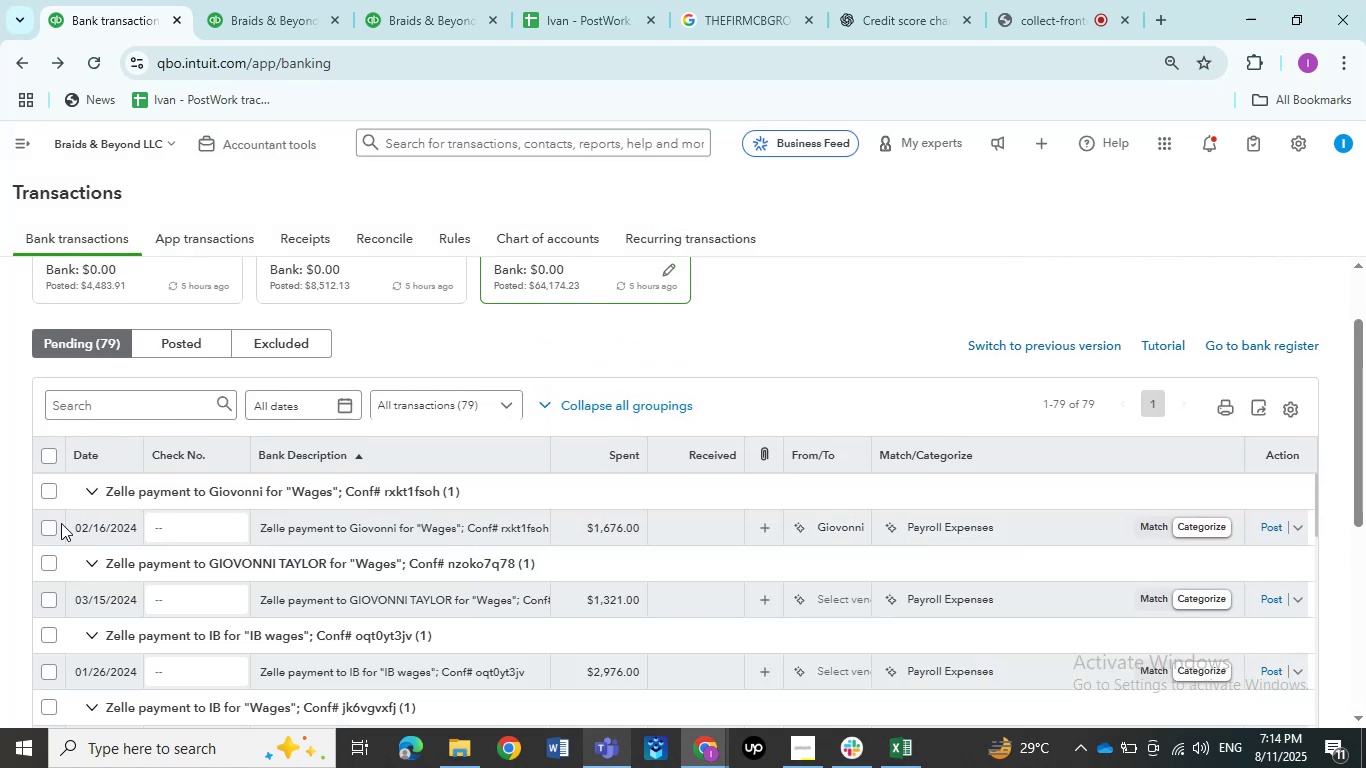 
left_click([48, 527])
 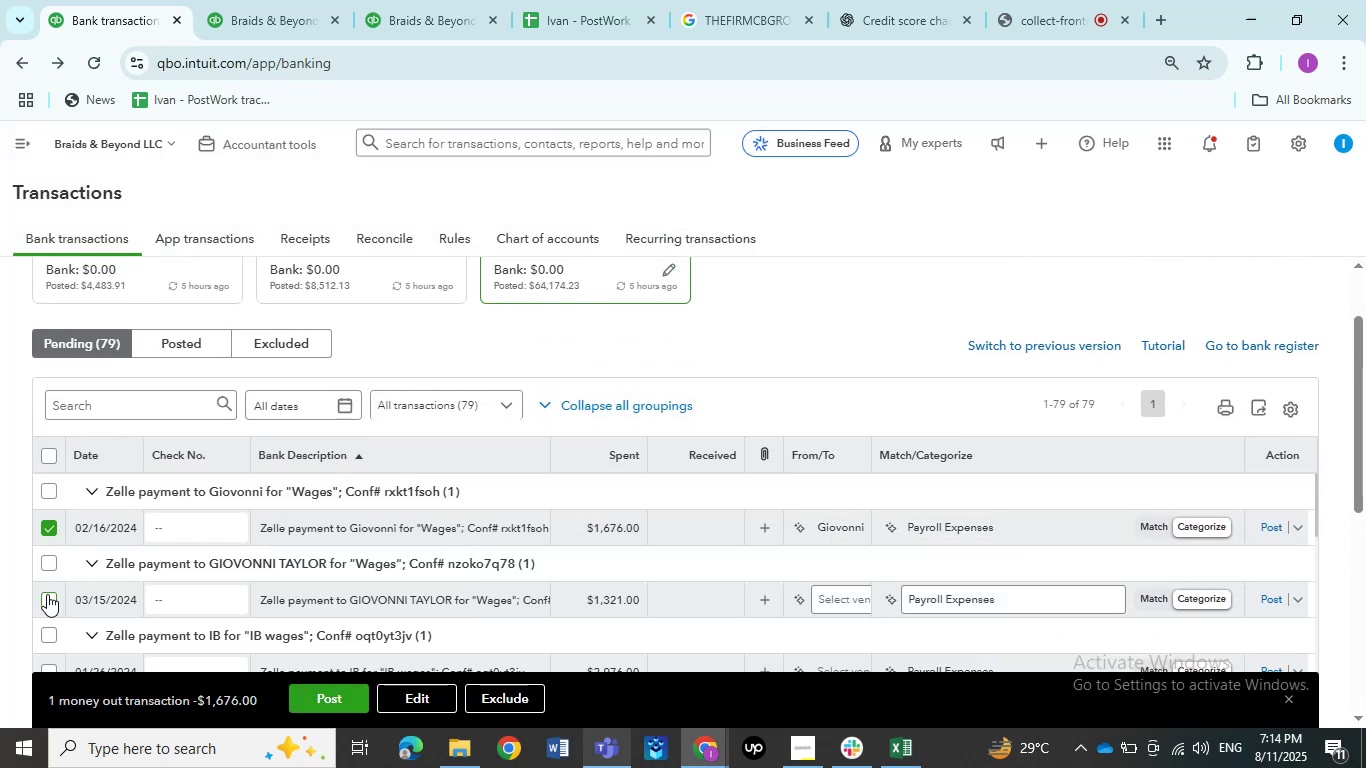 
left_click([47, 597])
 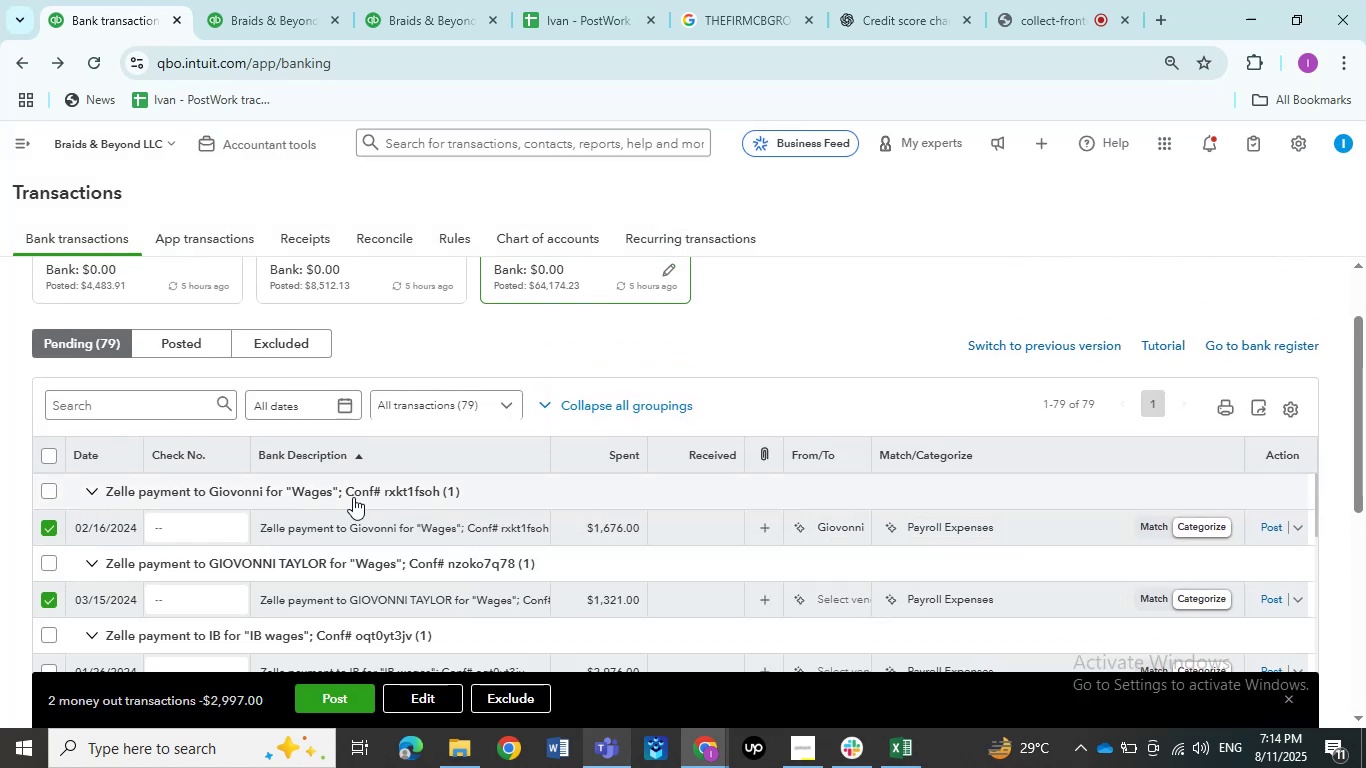 
scroll: coordinate [354, 504], scroll_direction: down, amount: 1.0
 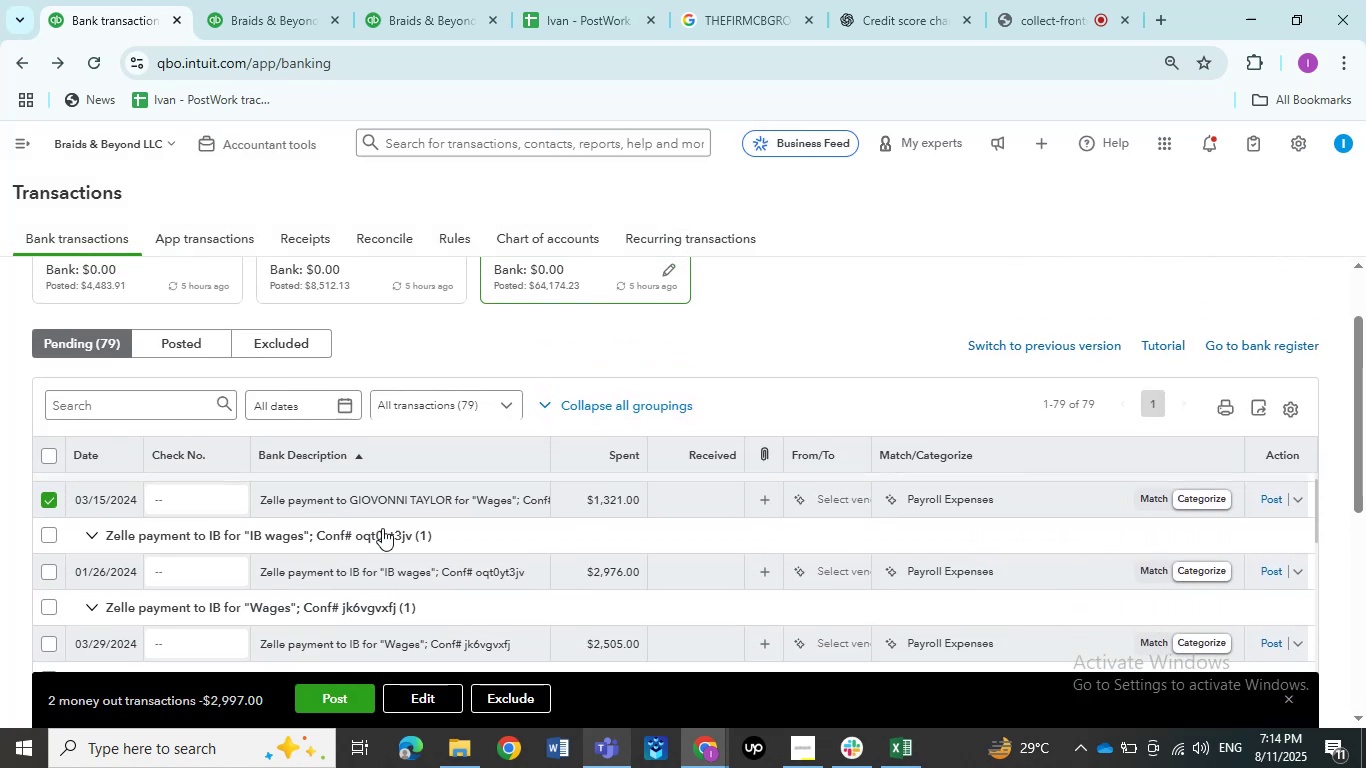 
scroll: coordinate [392, 559], scroll_direction: up, amount: 1.0
 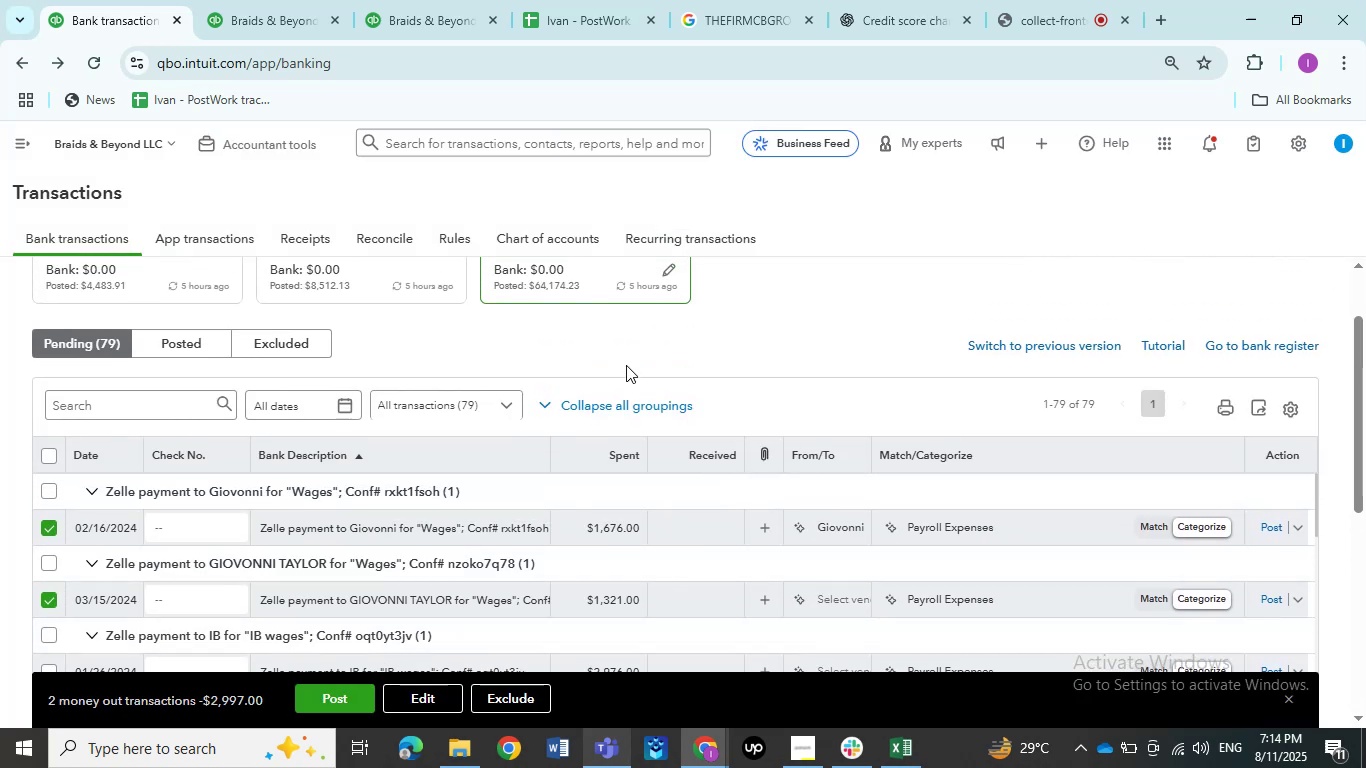 
scroll: coordinate [625, 357], scroll_direction: down, amount: 1.0
 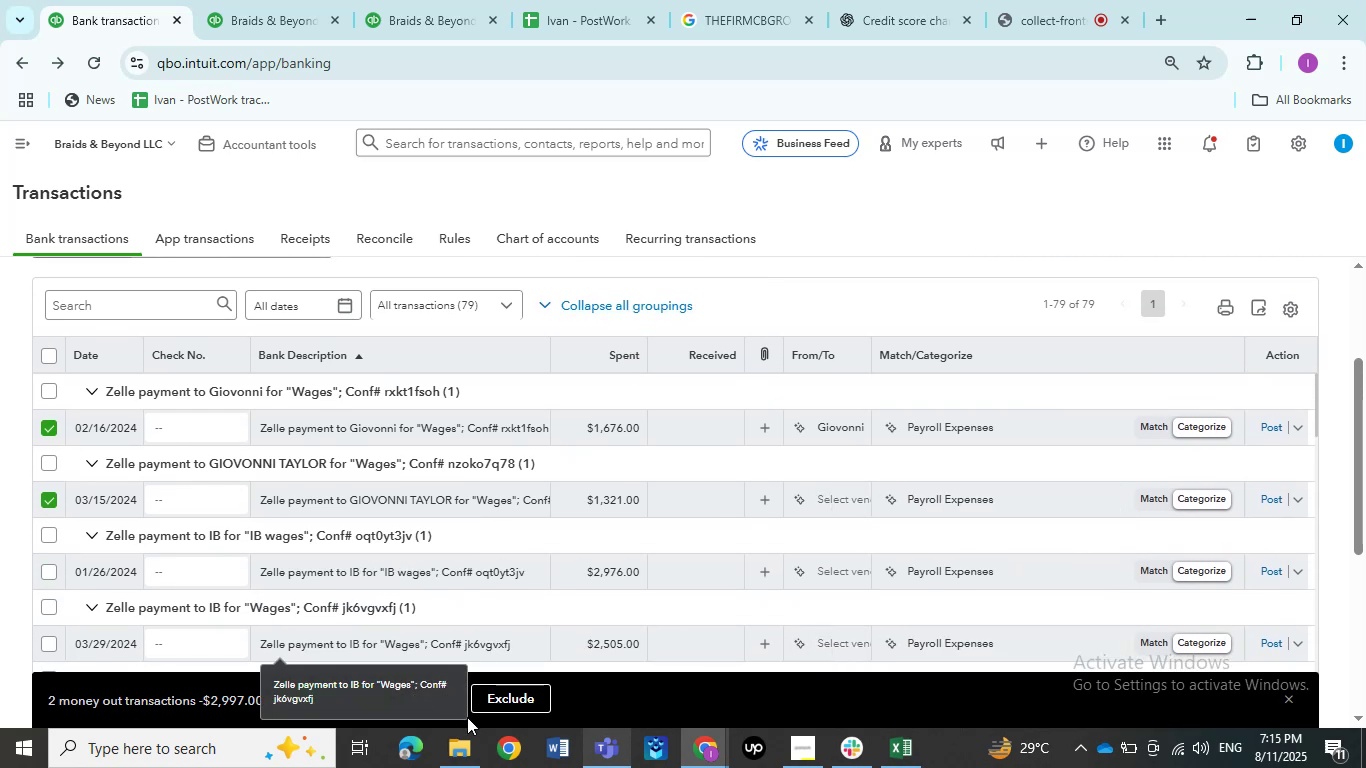 
left_click([437, 709])
 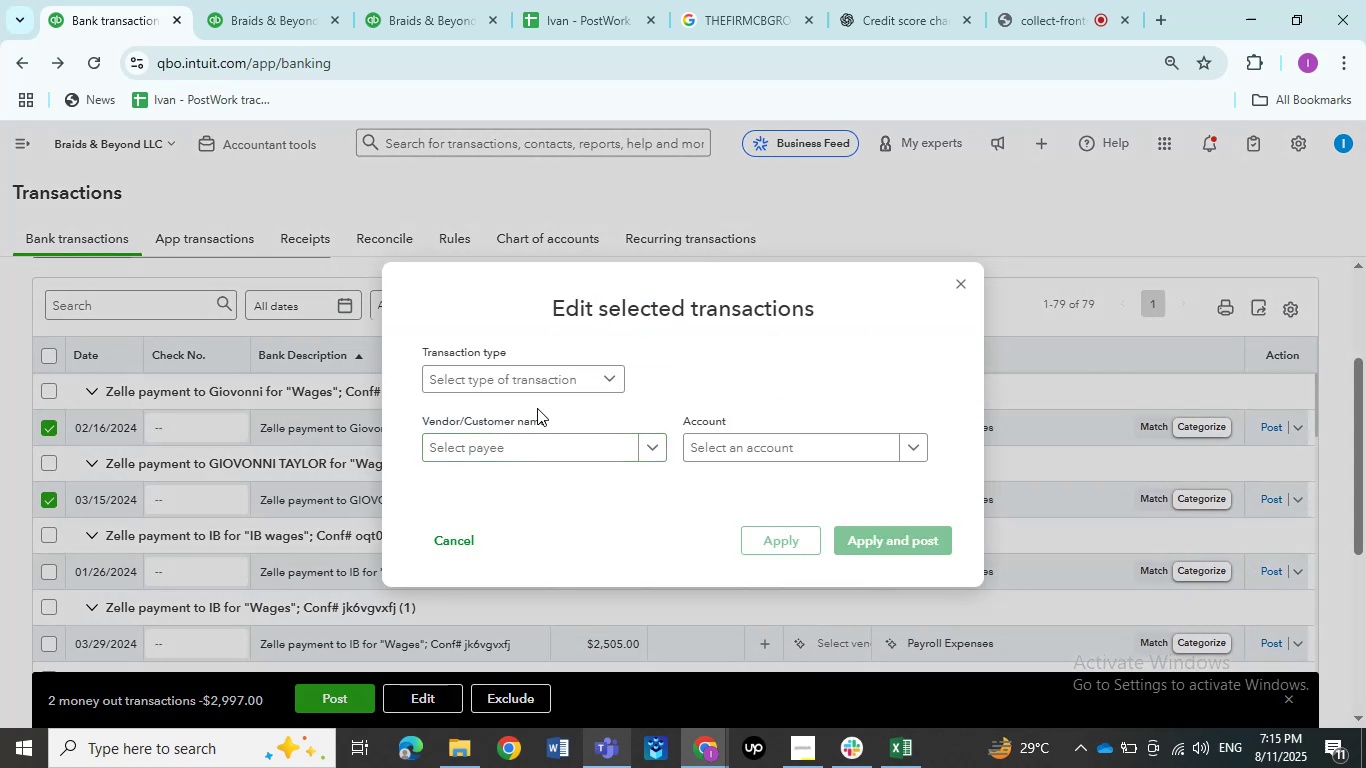 
left_click([534, 388])
 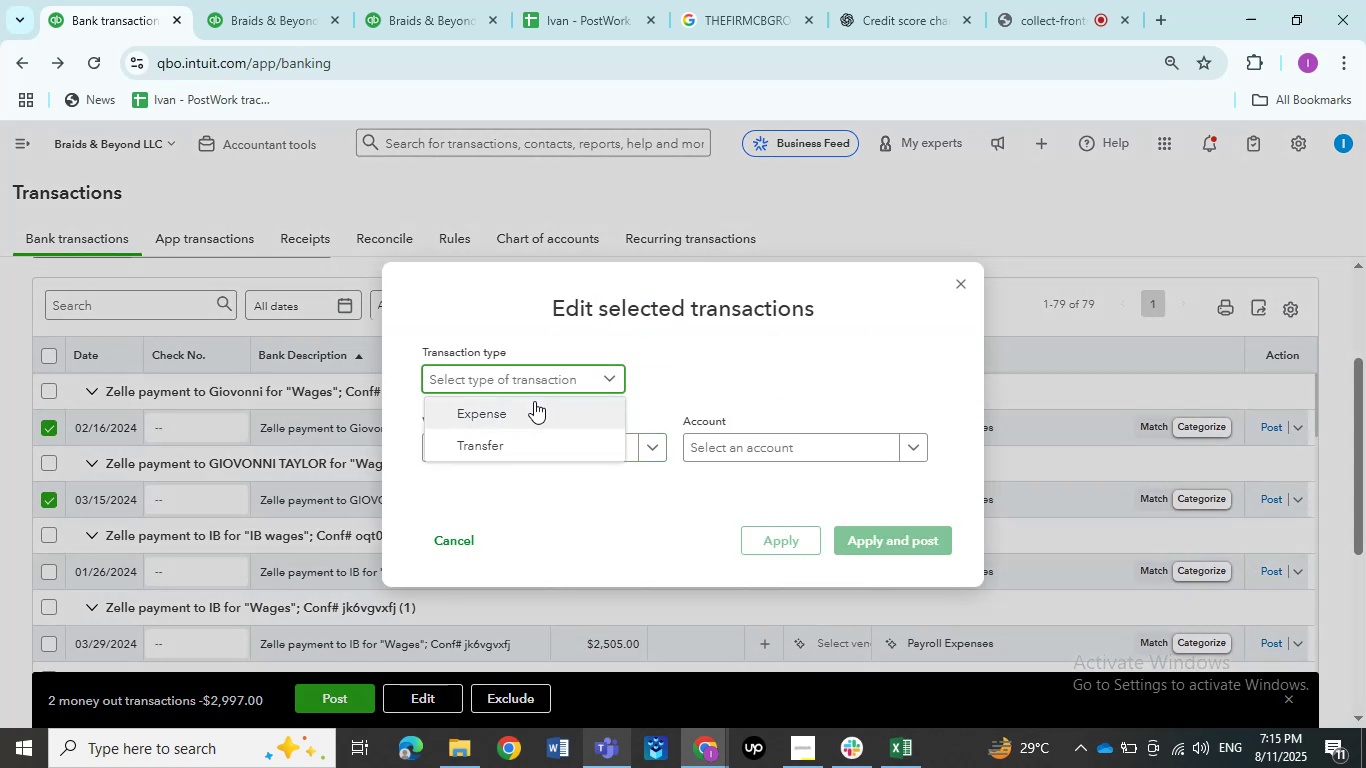 
left_click([534, 401])
 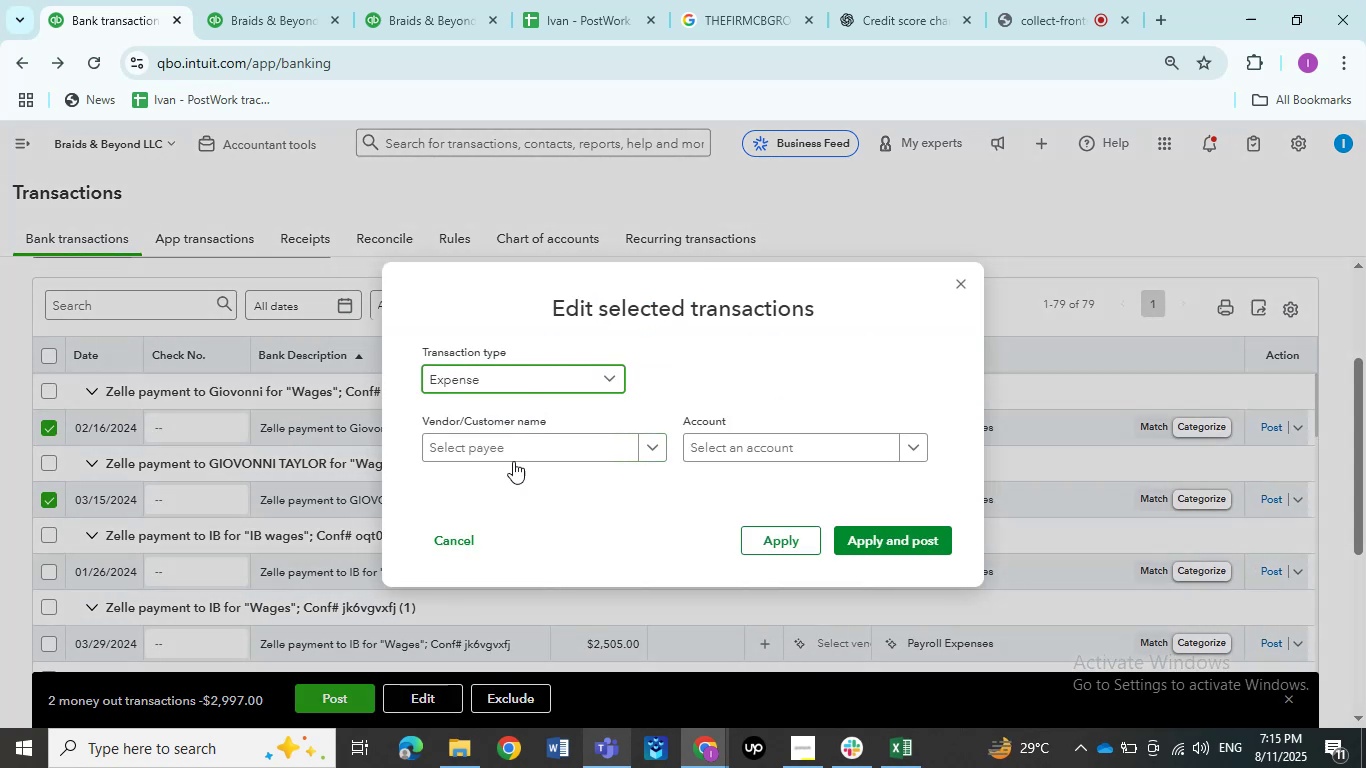 
left_click([511, 454])
 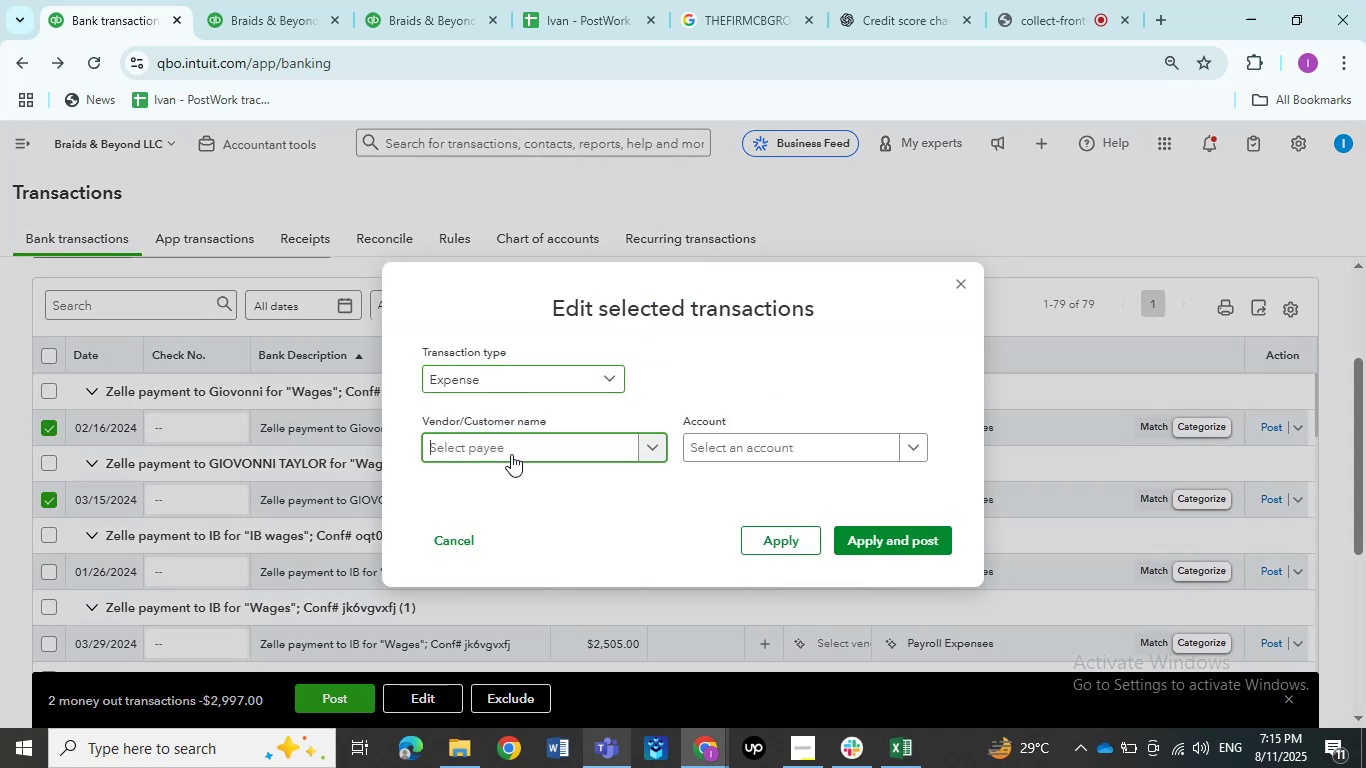 
key(Control+V)
 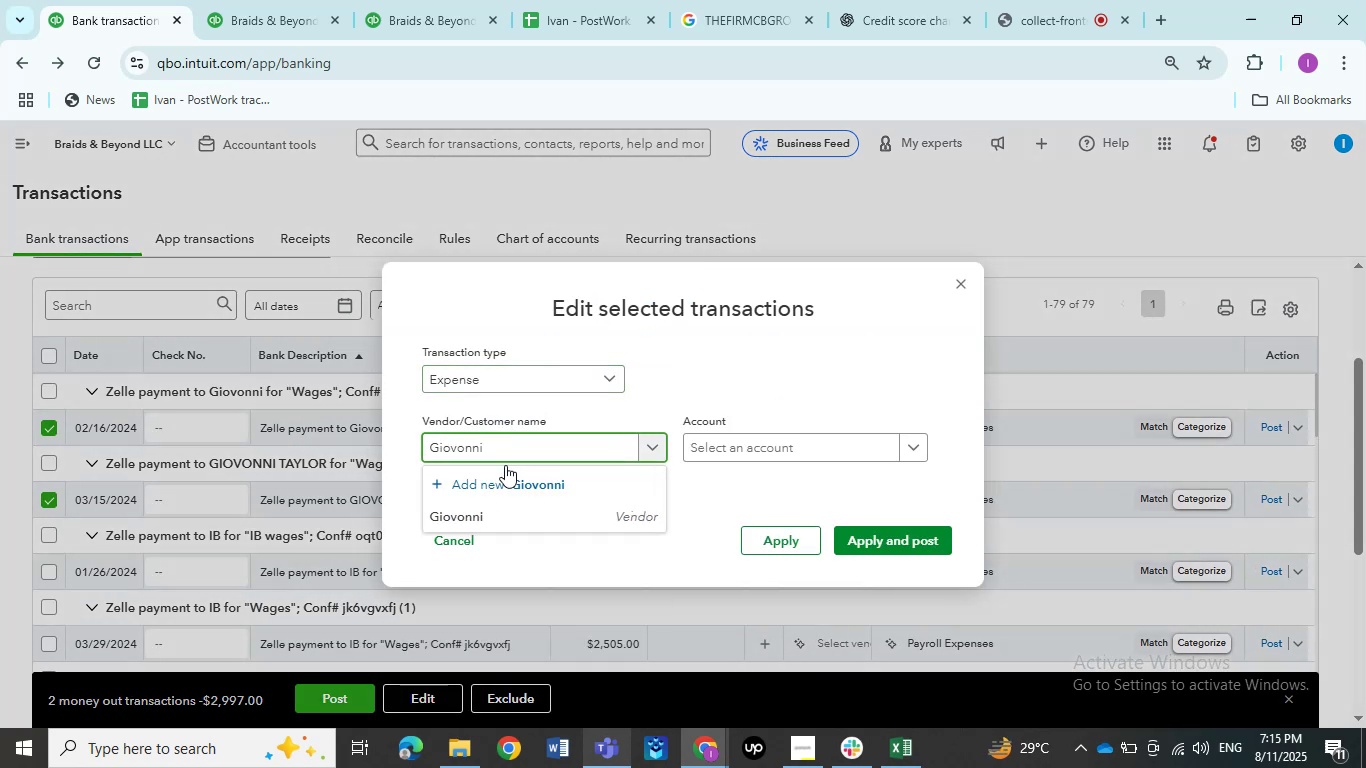 
key(Backspace)
 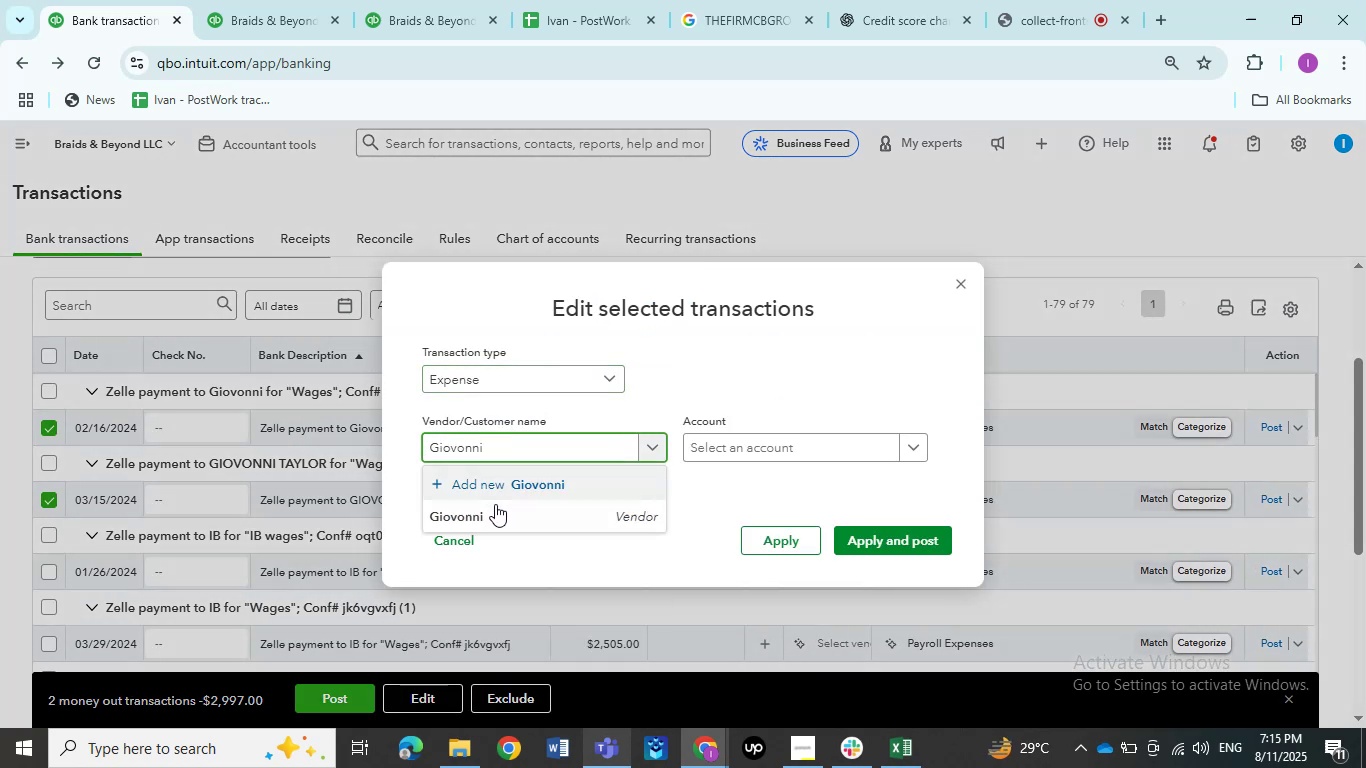 
left_click([493, 514])
 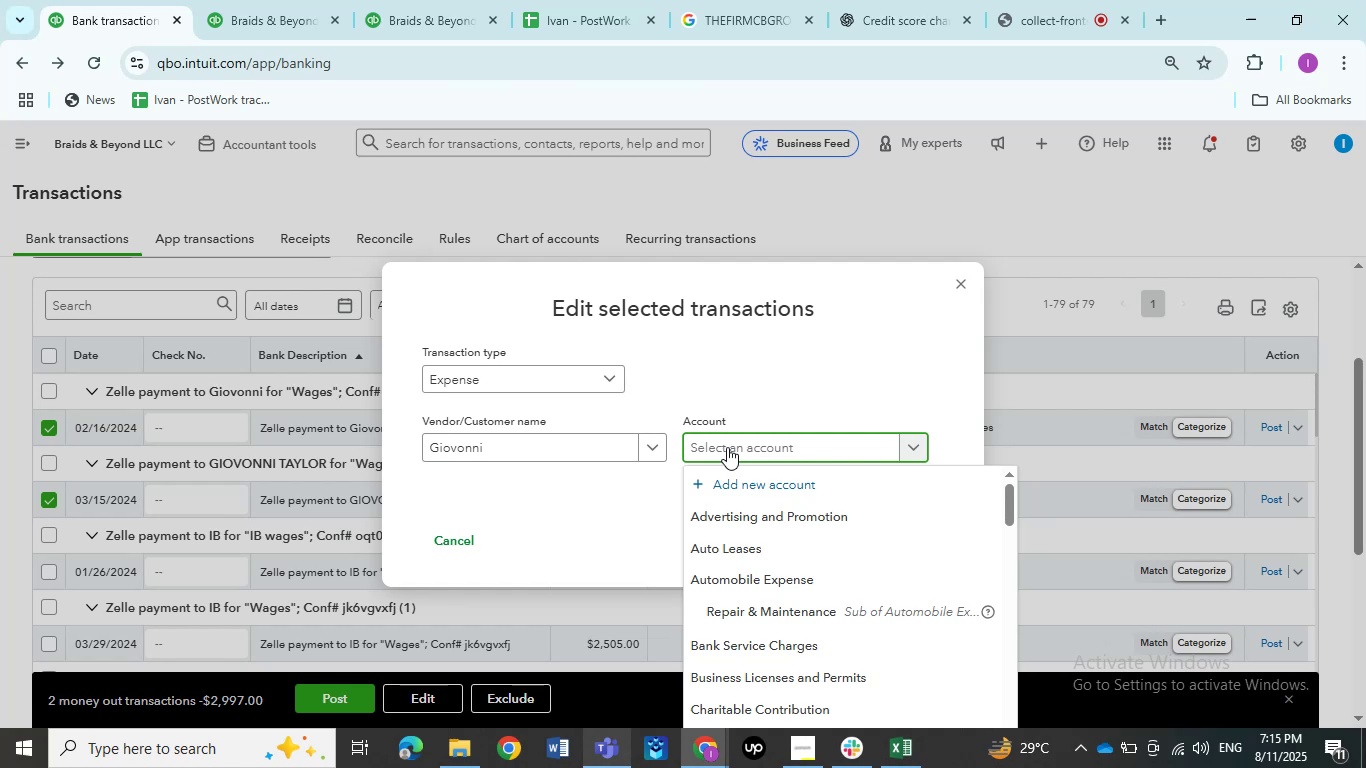 
type(wages)
 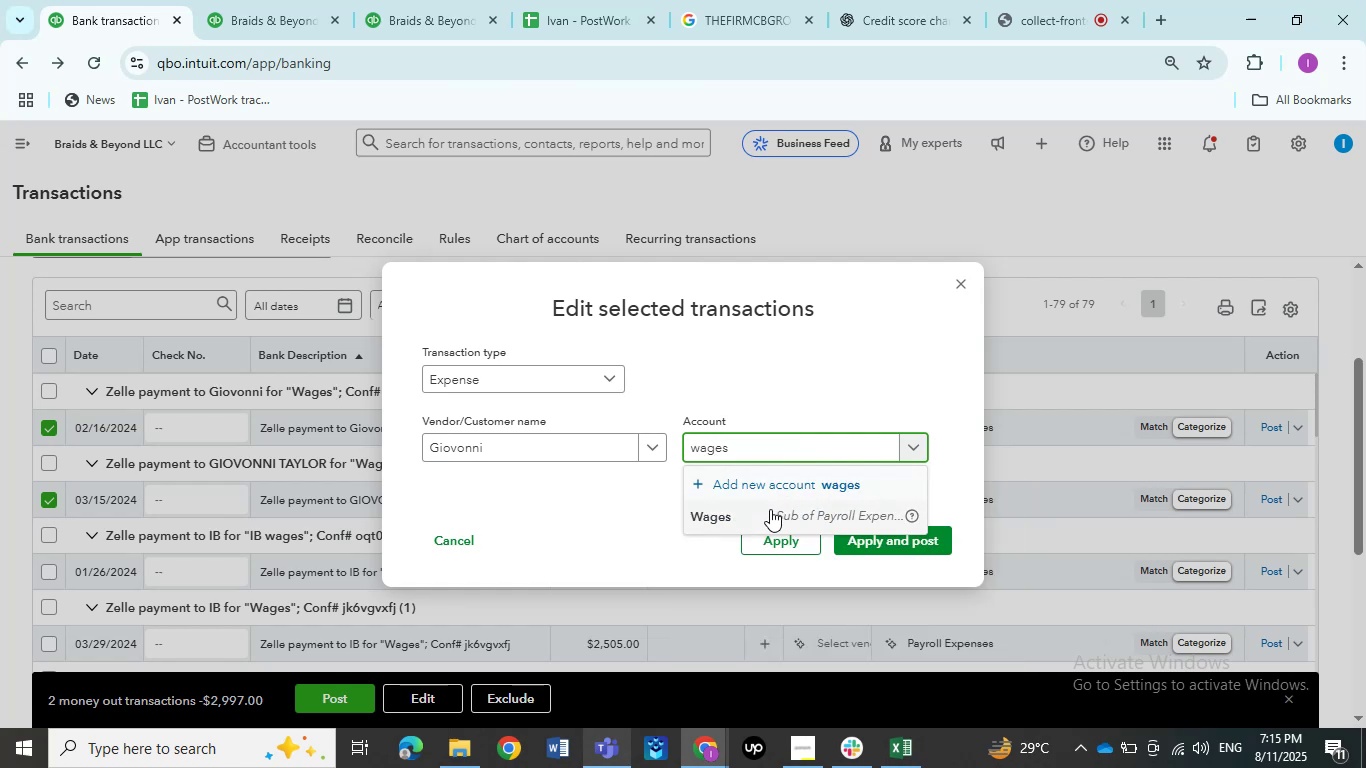 
left_click([768, 510])
 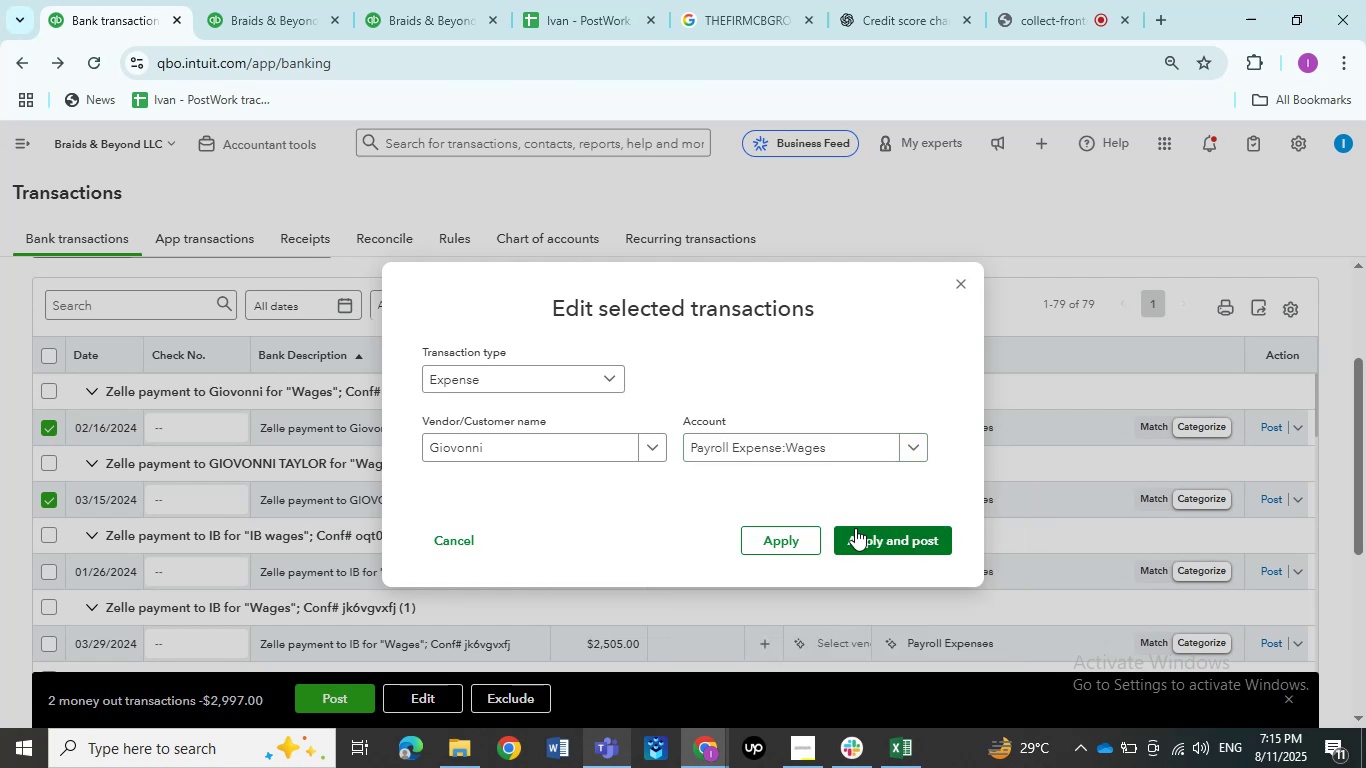 
left_click([855, 528])
 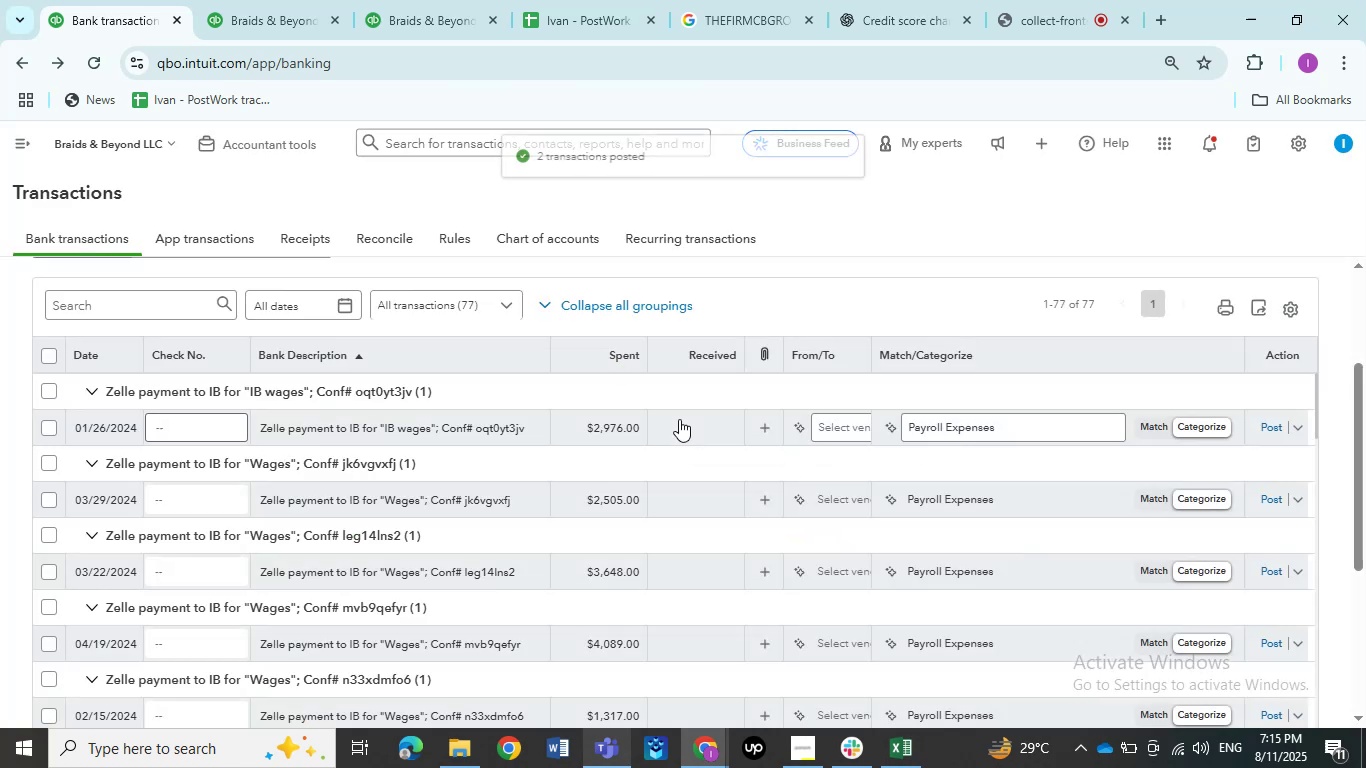 
left_click([432, 434])
 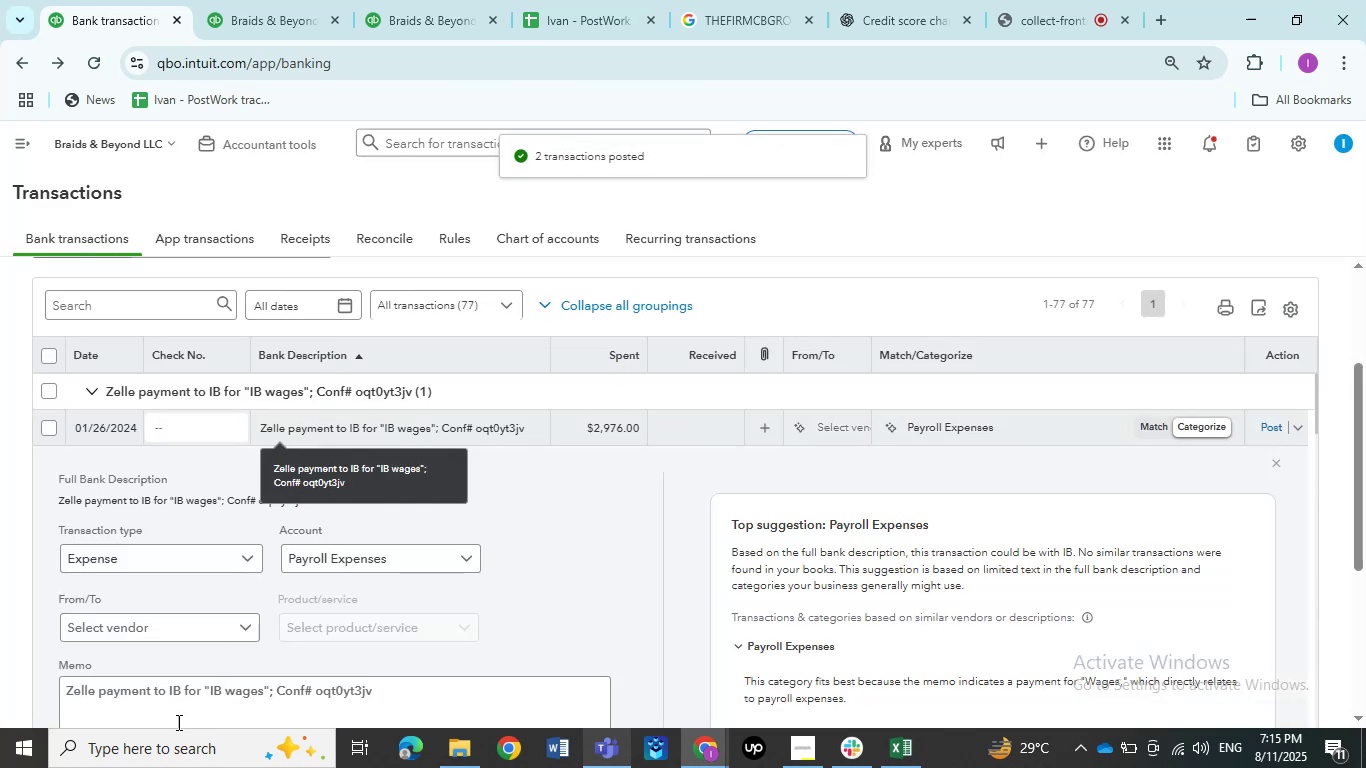 
left_click_drag(start_coordinate=[180, 693], to_coordinate=[167, 691])
 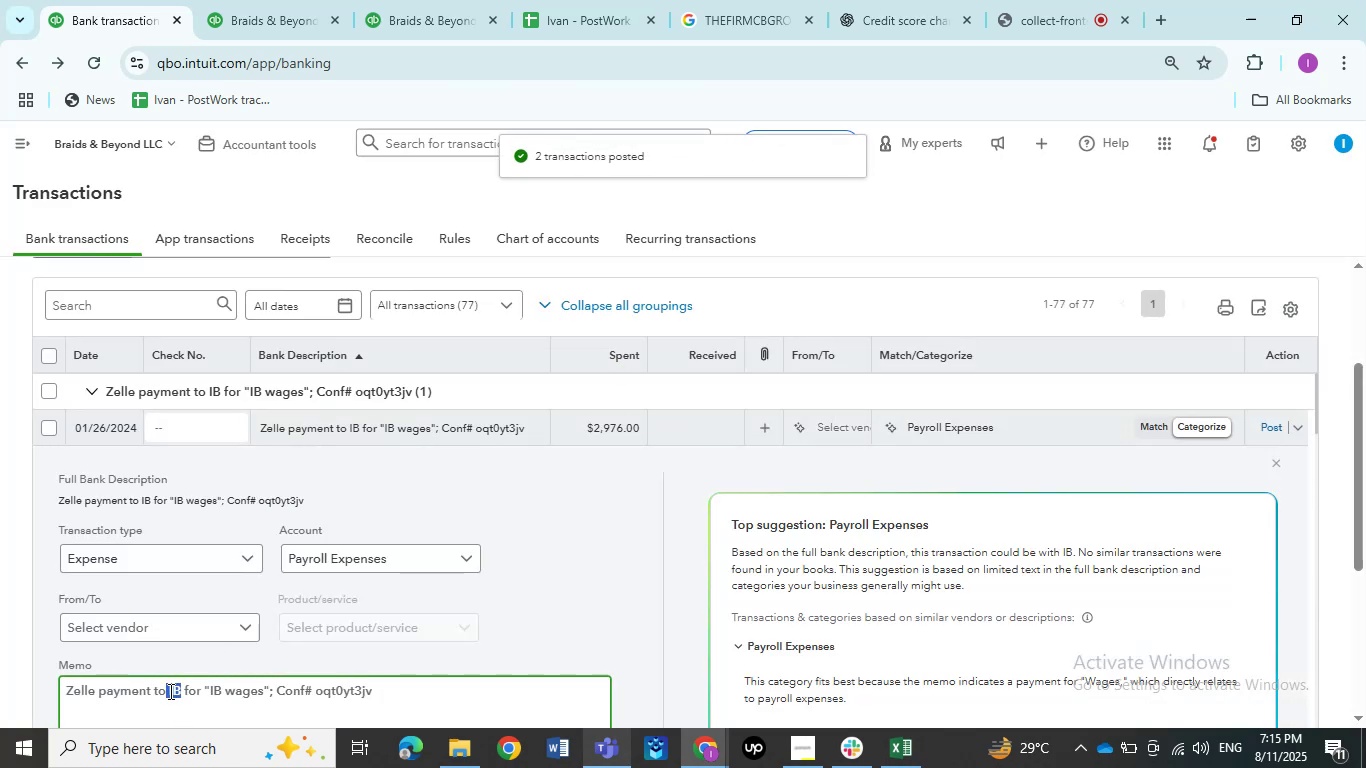 
hold_key(key=ControlLeft, duration=0.45)
 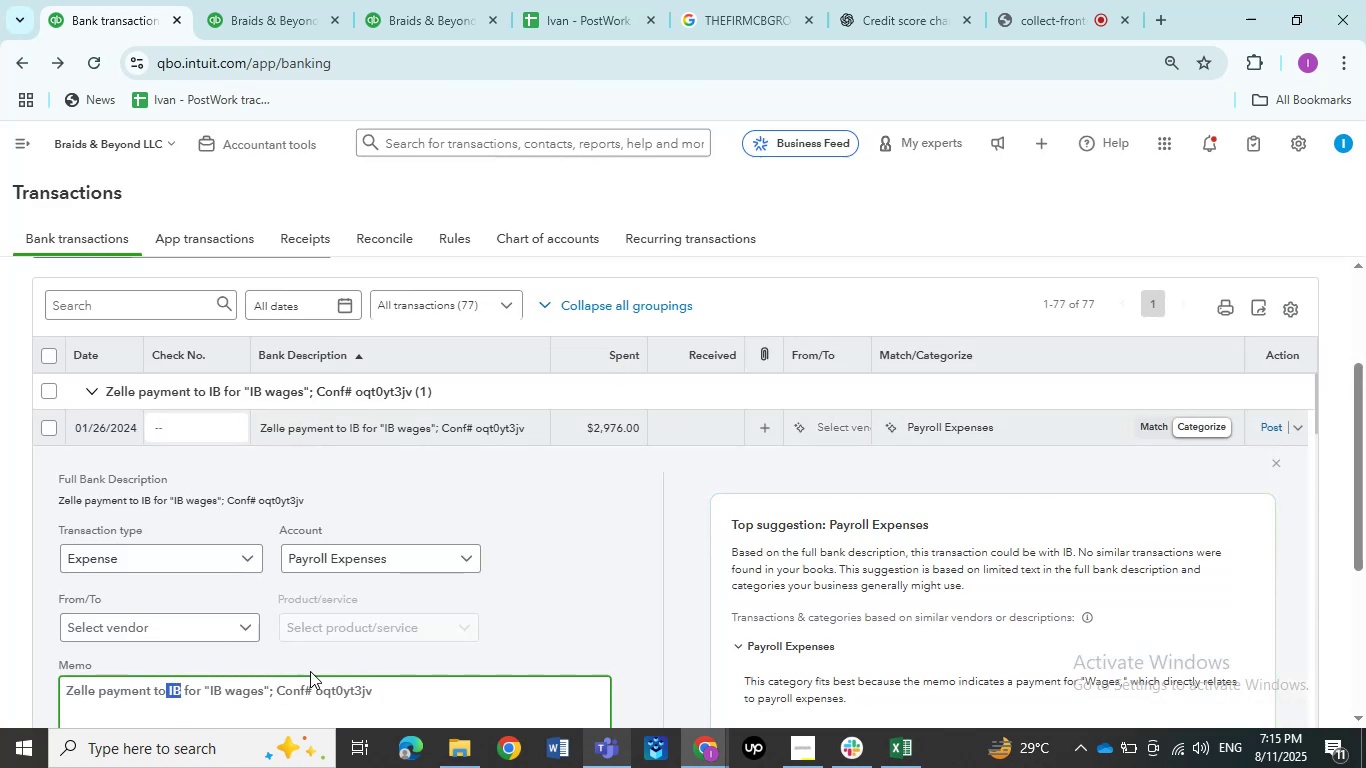 
key(Shift+ArrowRight)
 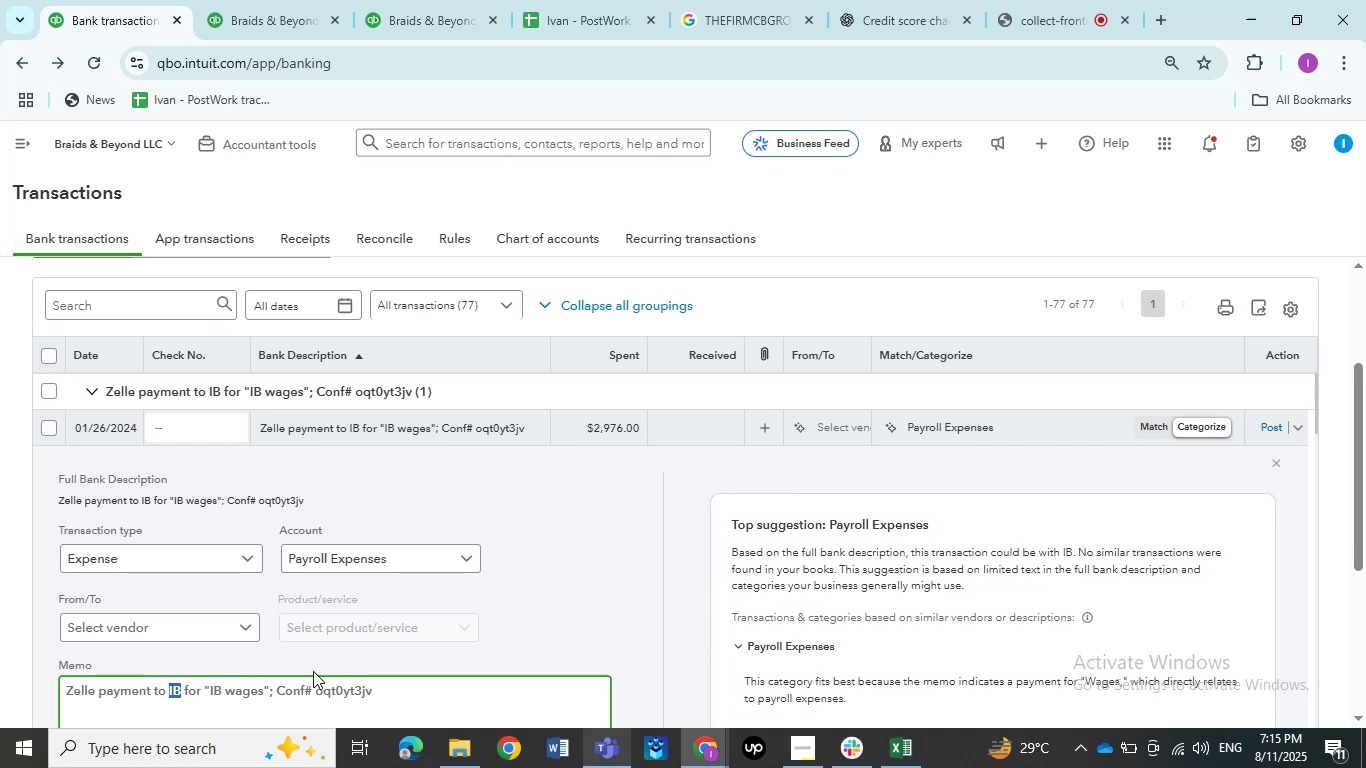 
key(Control+C)
 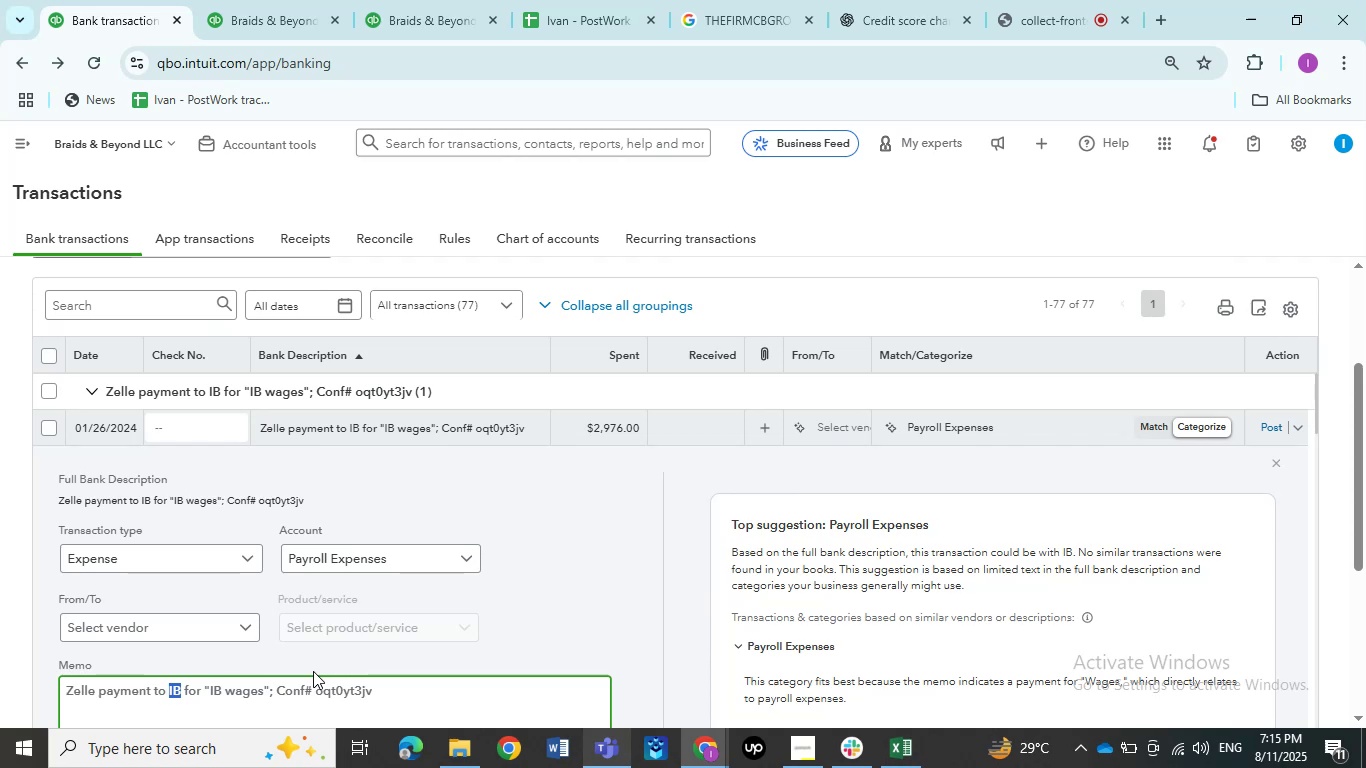 
key(Control+C)
 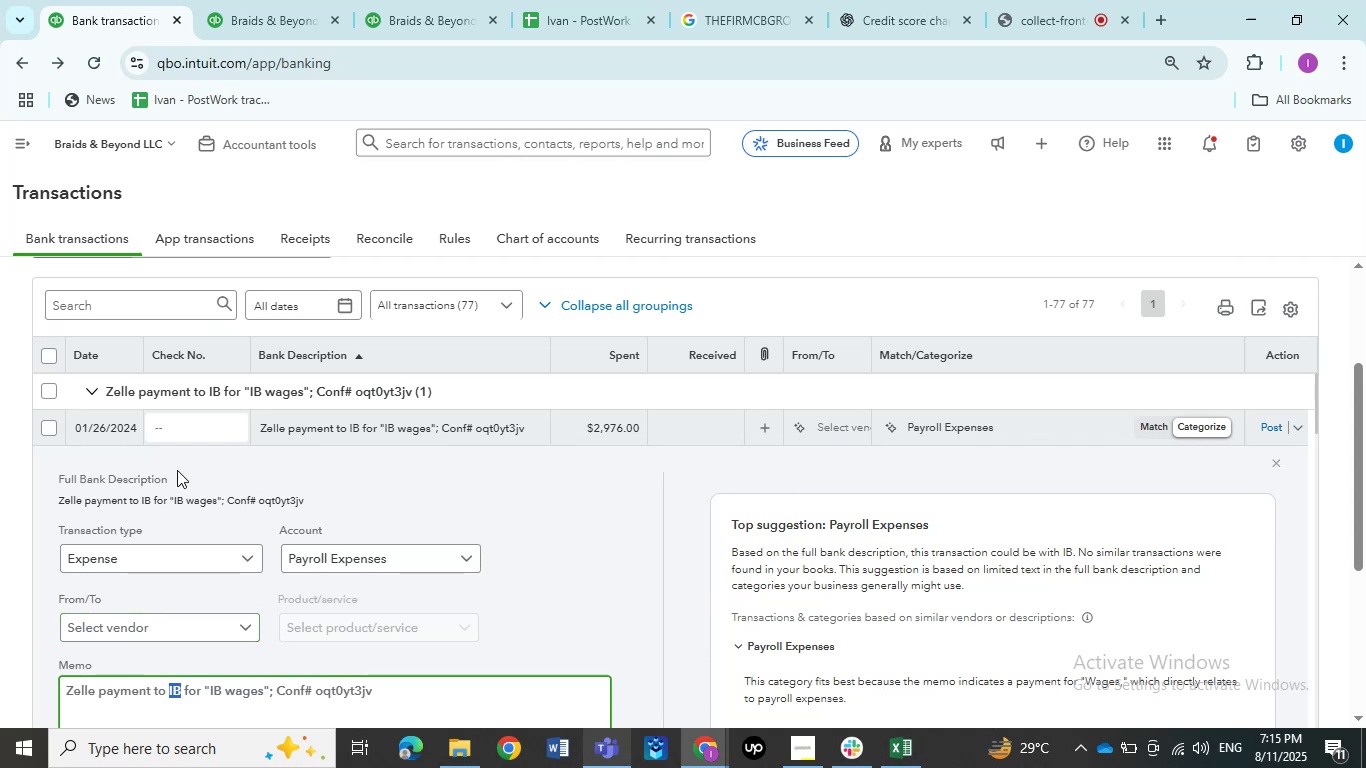 
left_click([347, 436])
 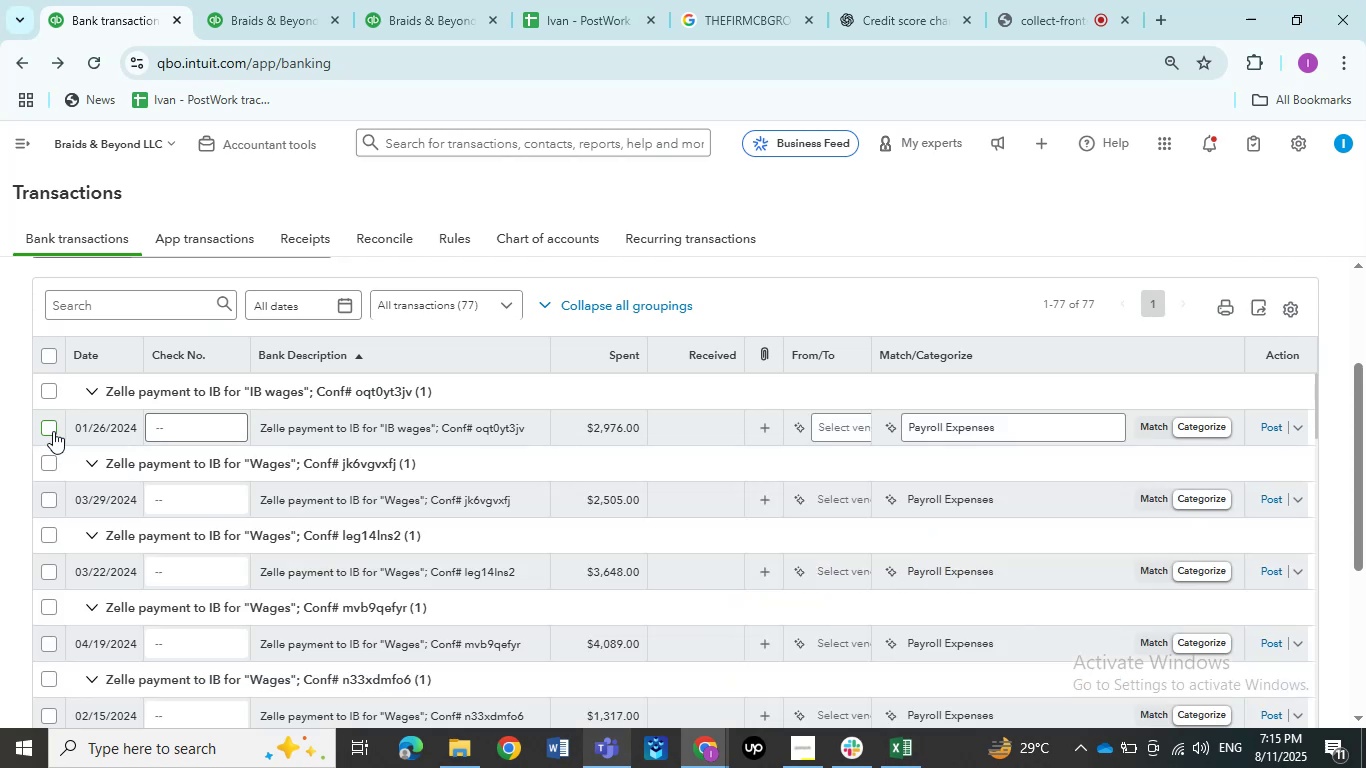 
left_click([52, 428])
 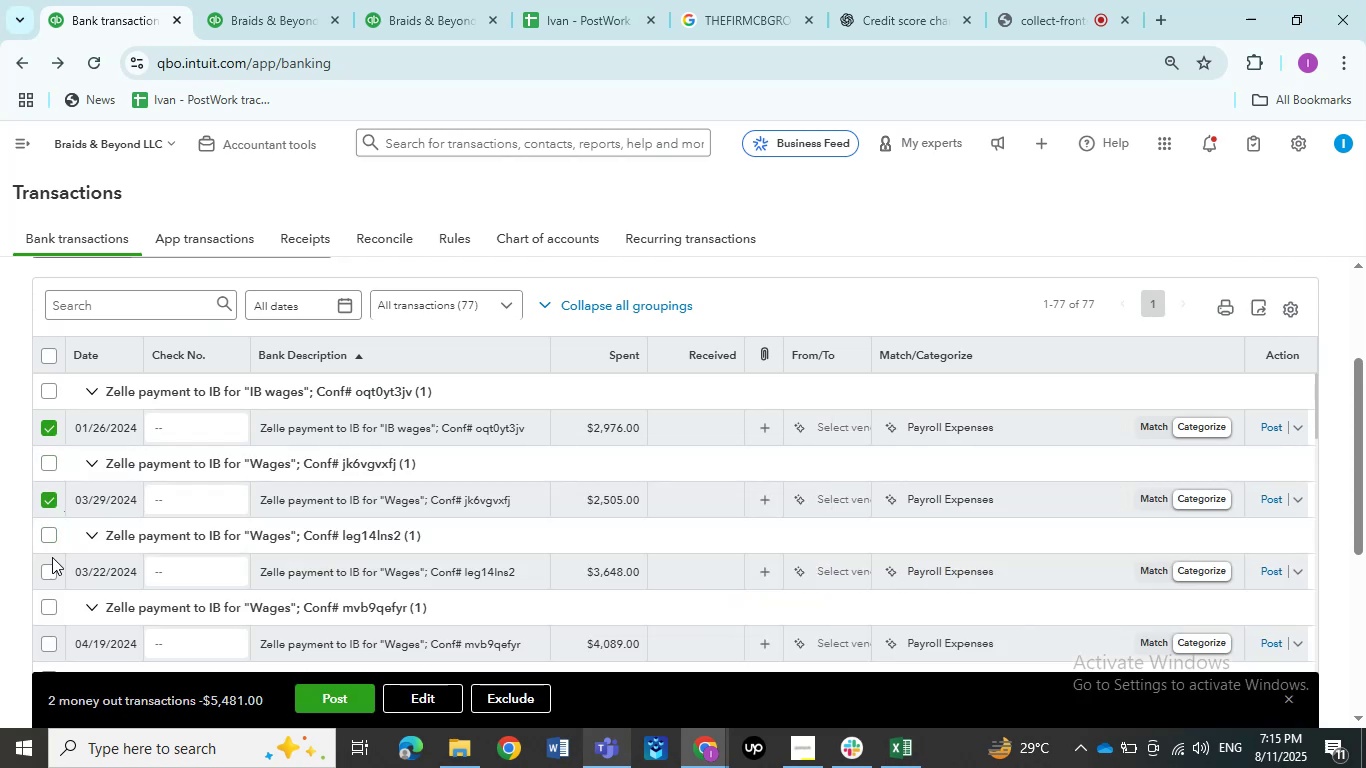 
left_click([51, 568])
 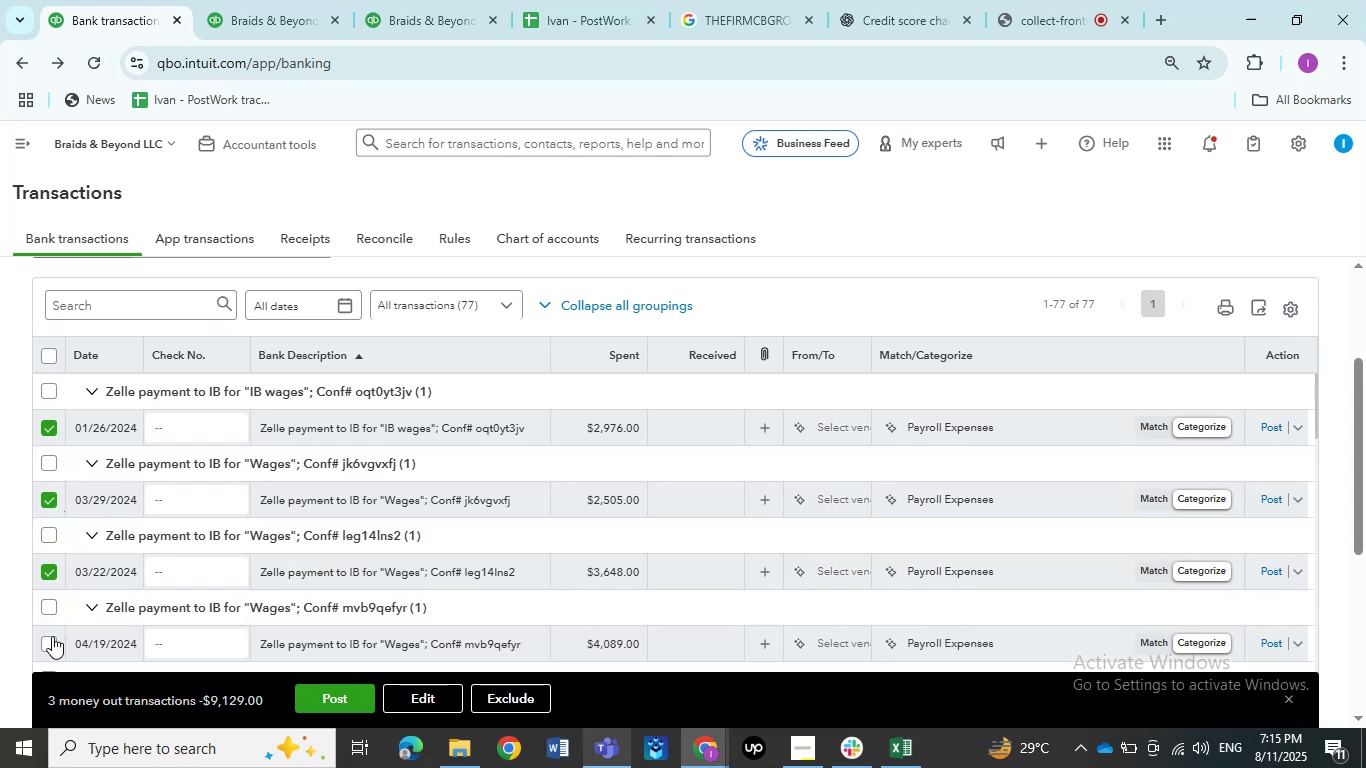 
left_click([49, 640])
 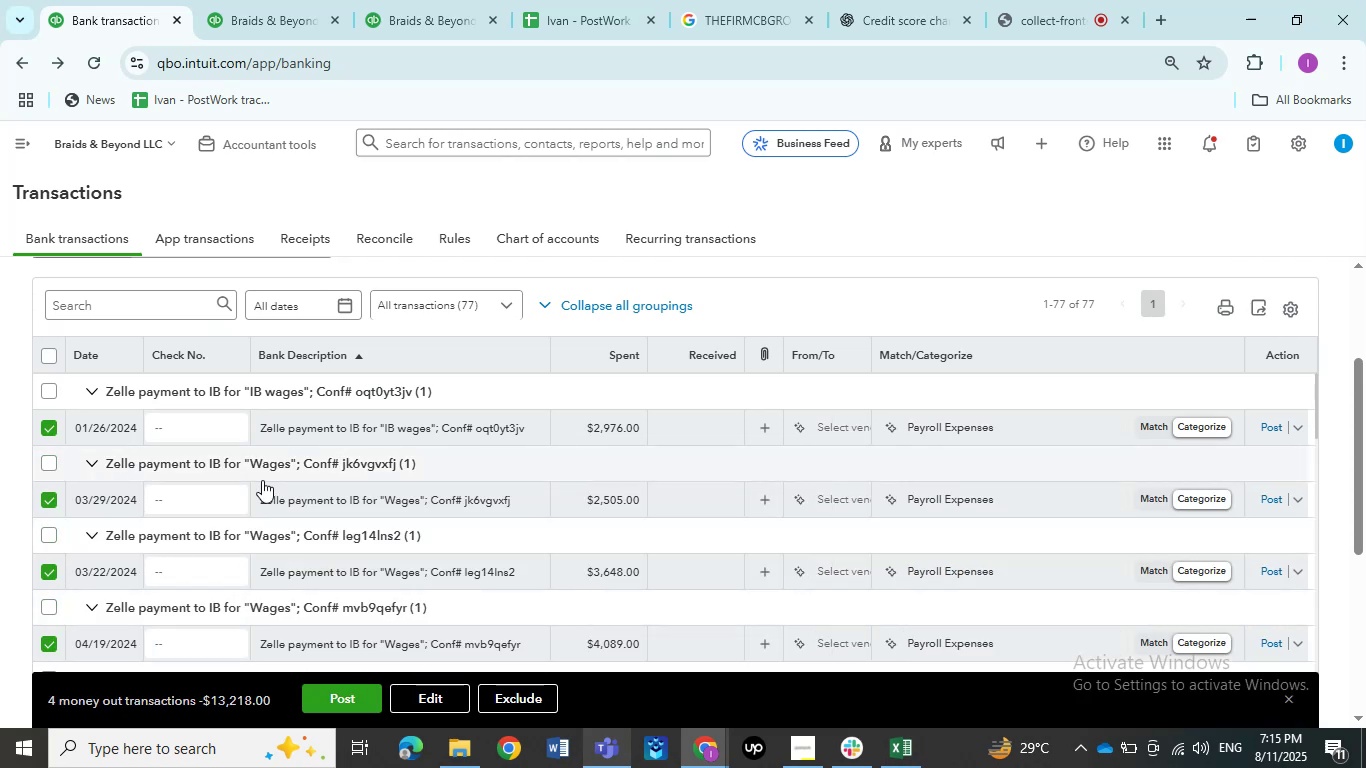 
scroll: coordinate [260, 491], scroll_direction: down, amount: 2.0
 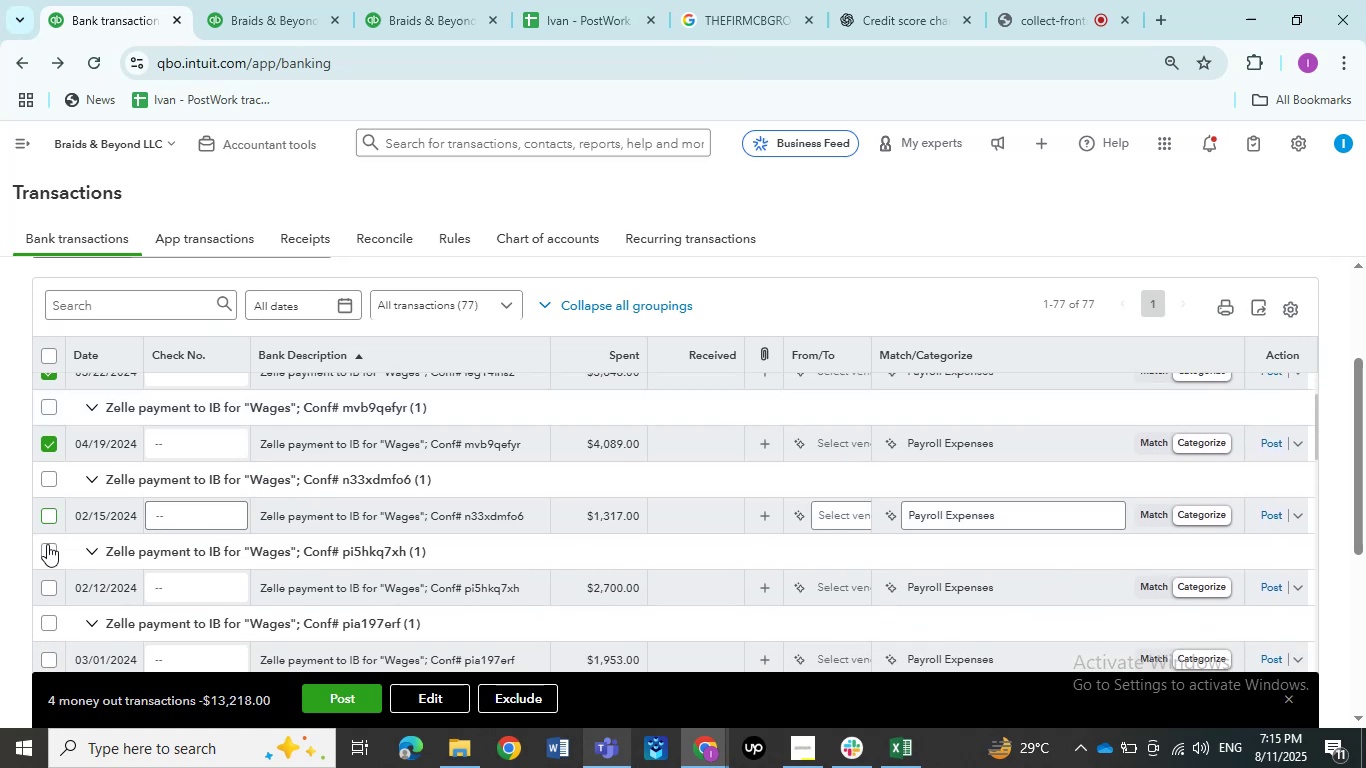 
left_click([51, 590])
 